 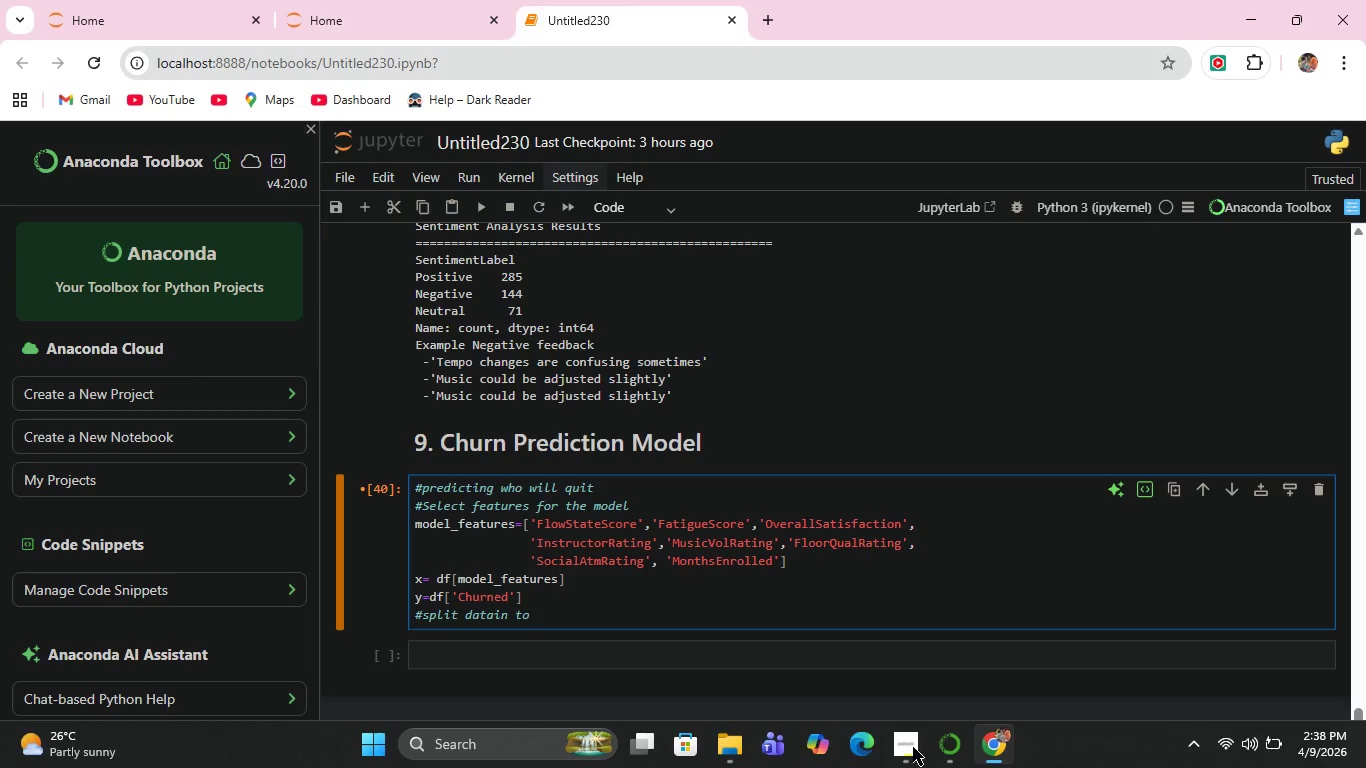 
type( Training (80%) and Testing (20%))
 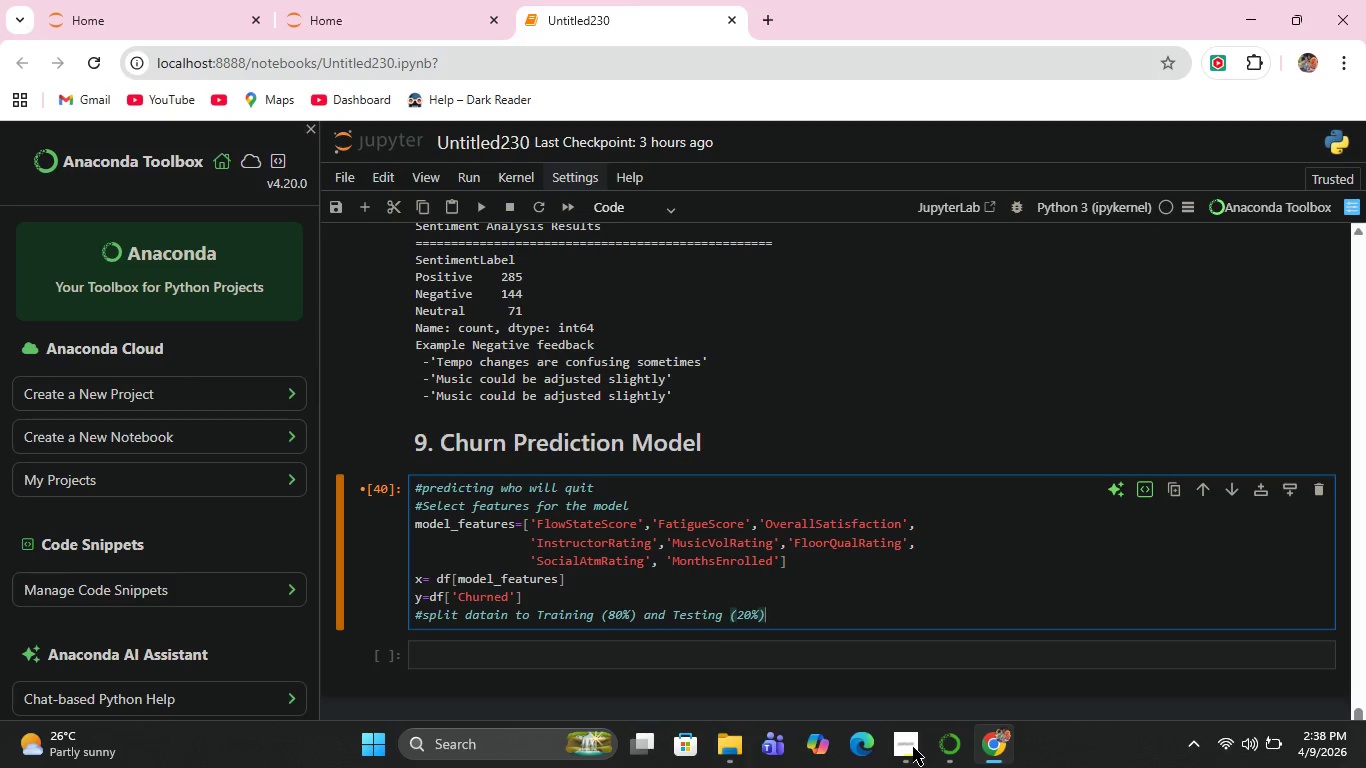 
key(Enter)
 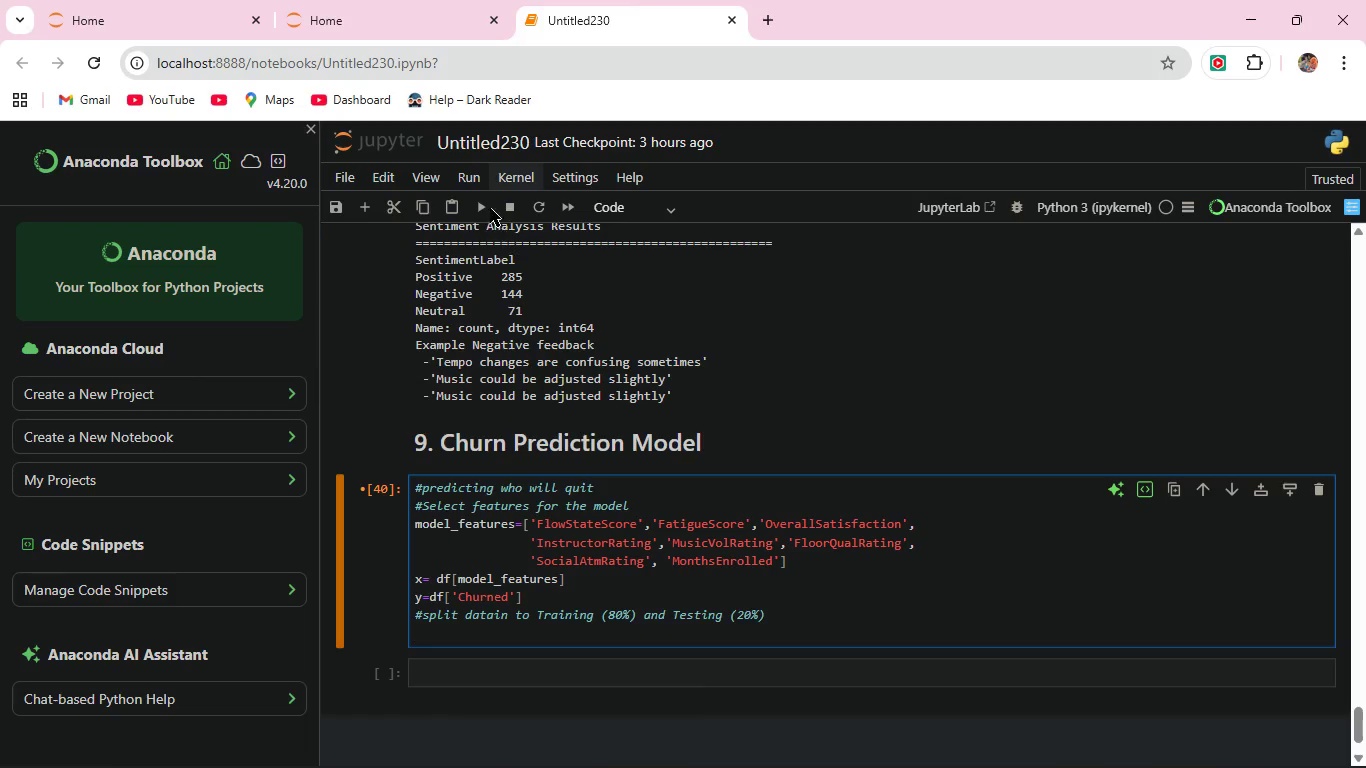 
left_click([480, 207])
 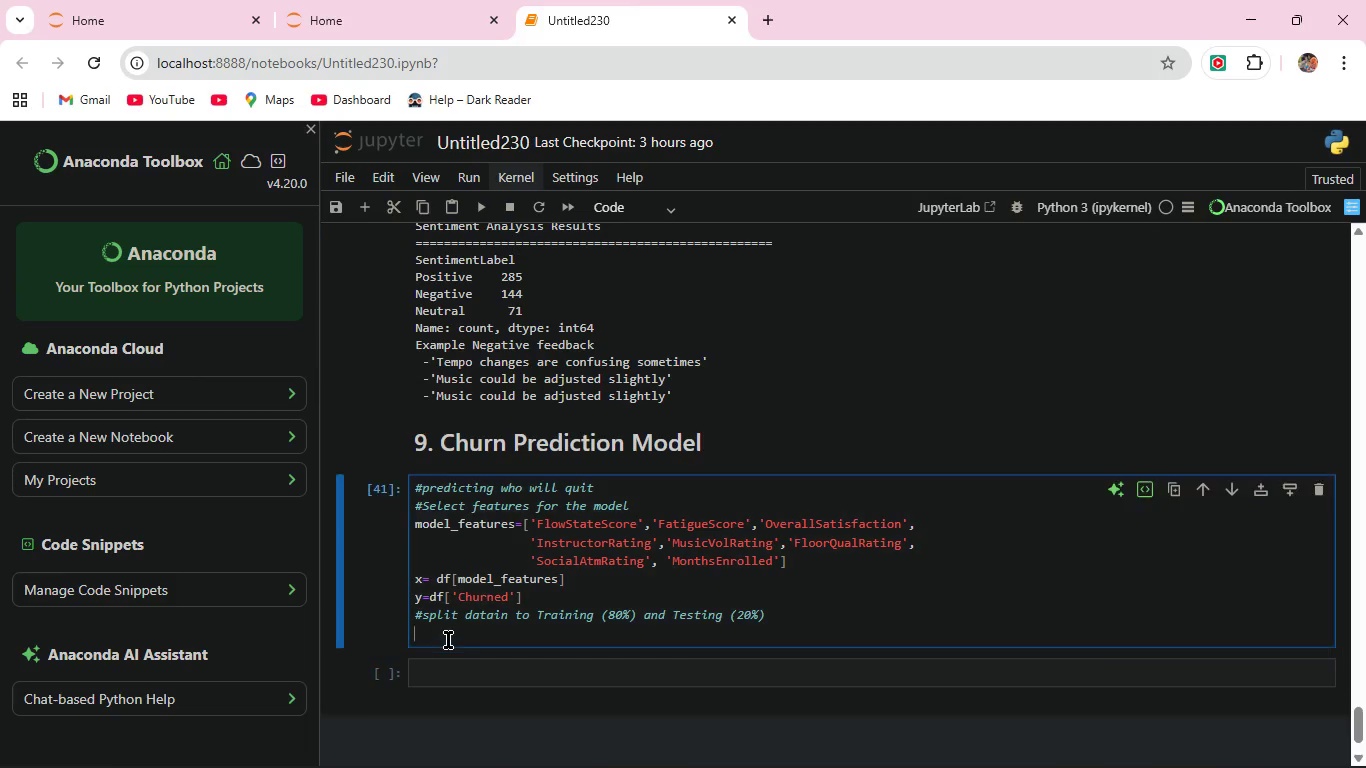 
left_click([448, 640])
 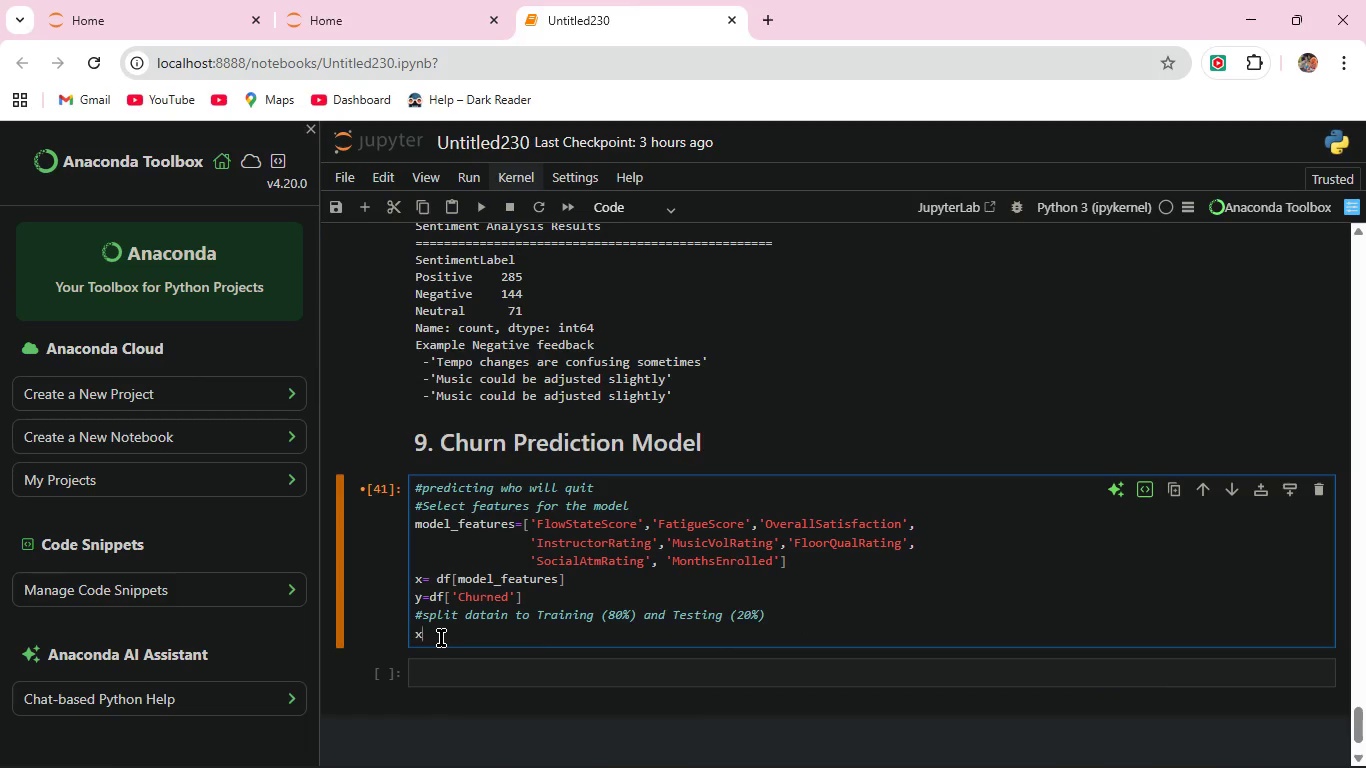 
type(x_train,x)
 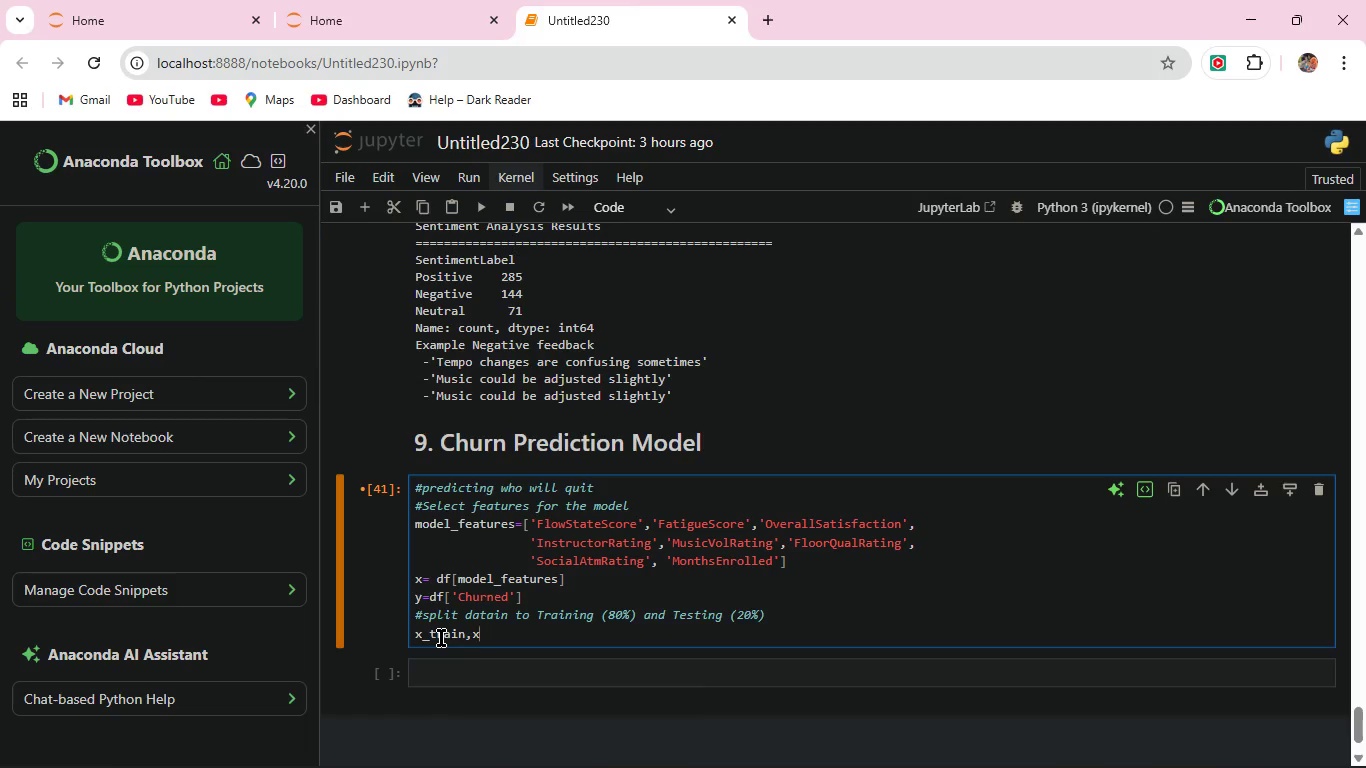 
hold_key(key=ShiftRight, duration=1.53)
 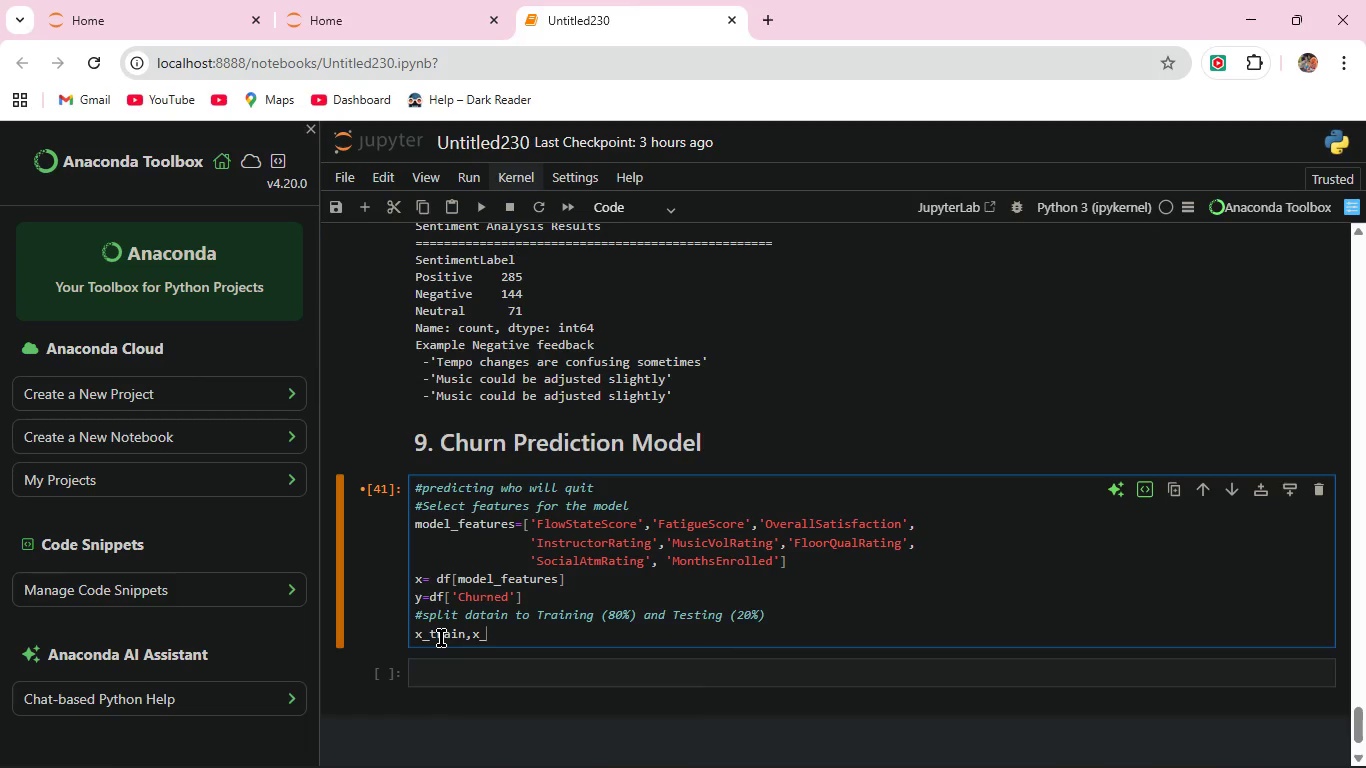 
type(_test,y_train,y_test = train_test_split(x,y,test_size=0.2, random_state=42))
 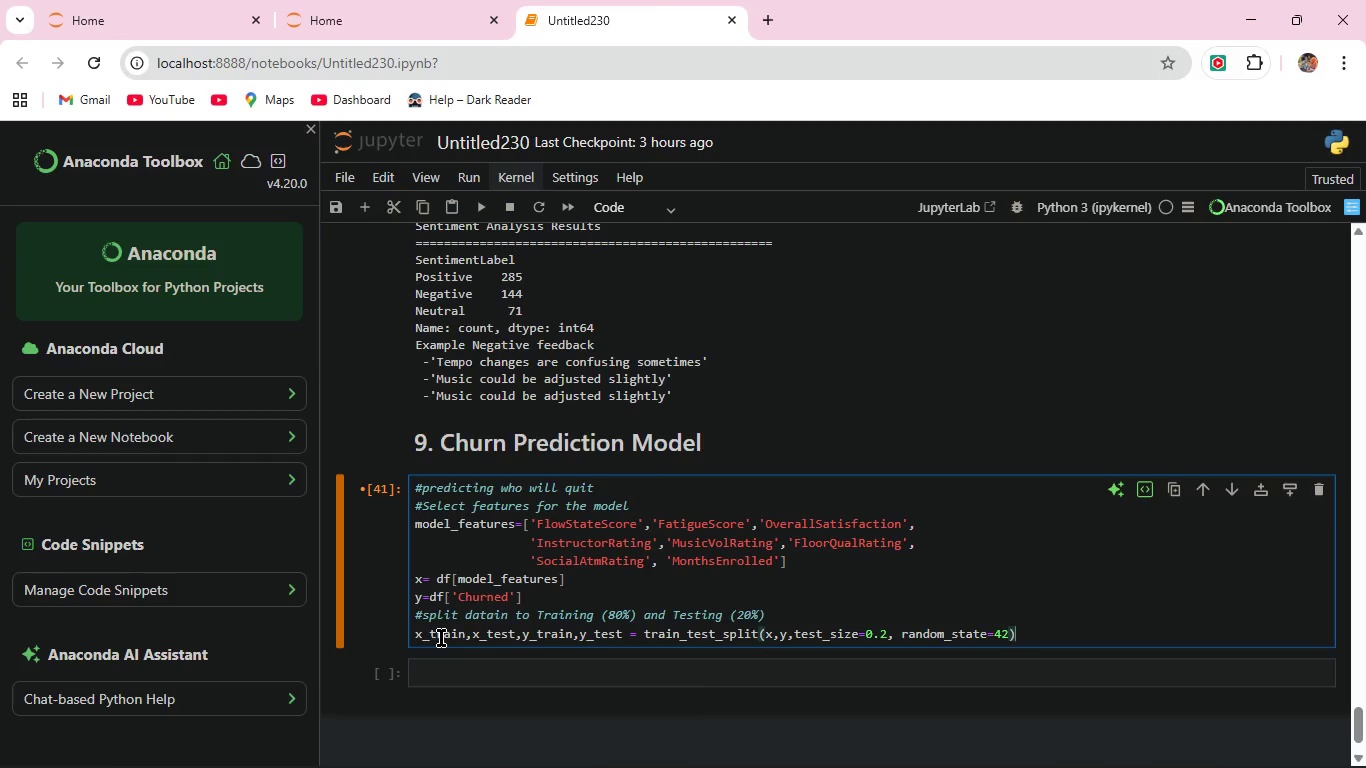 
left_click([480, 207])
 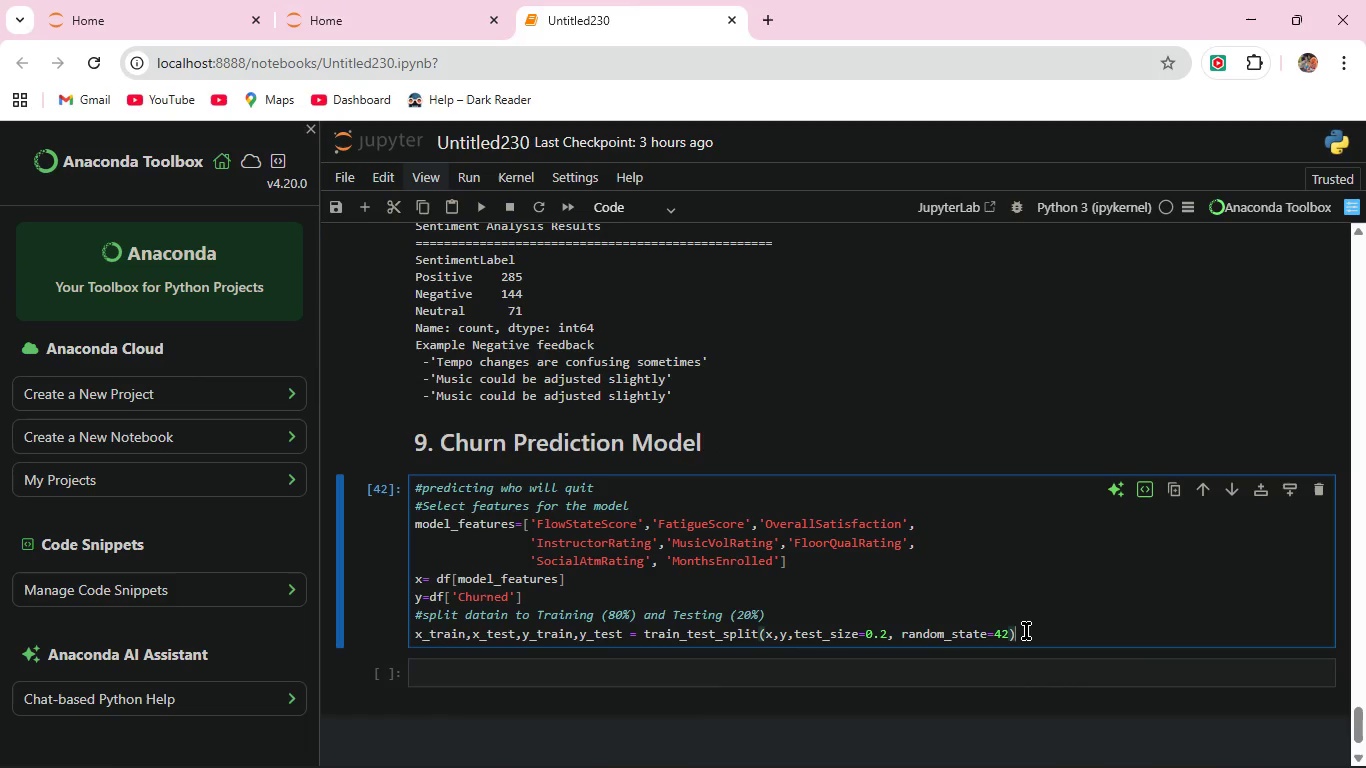 
left_click([1026, 631])
 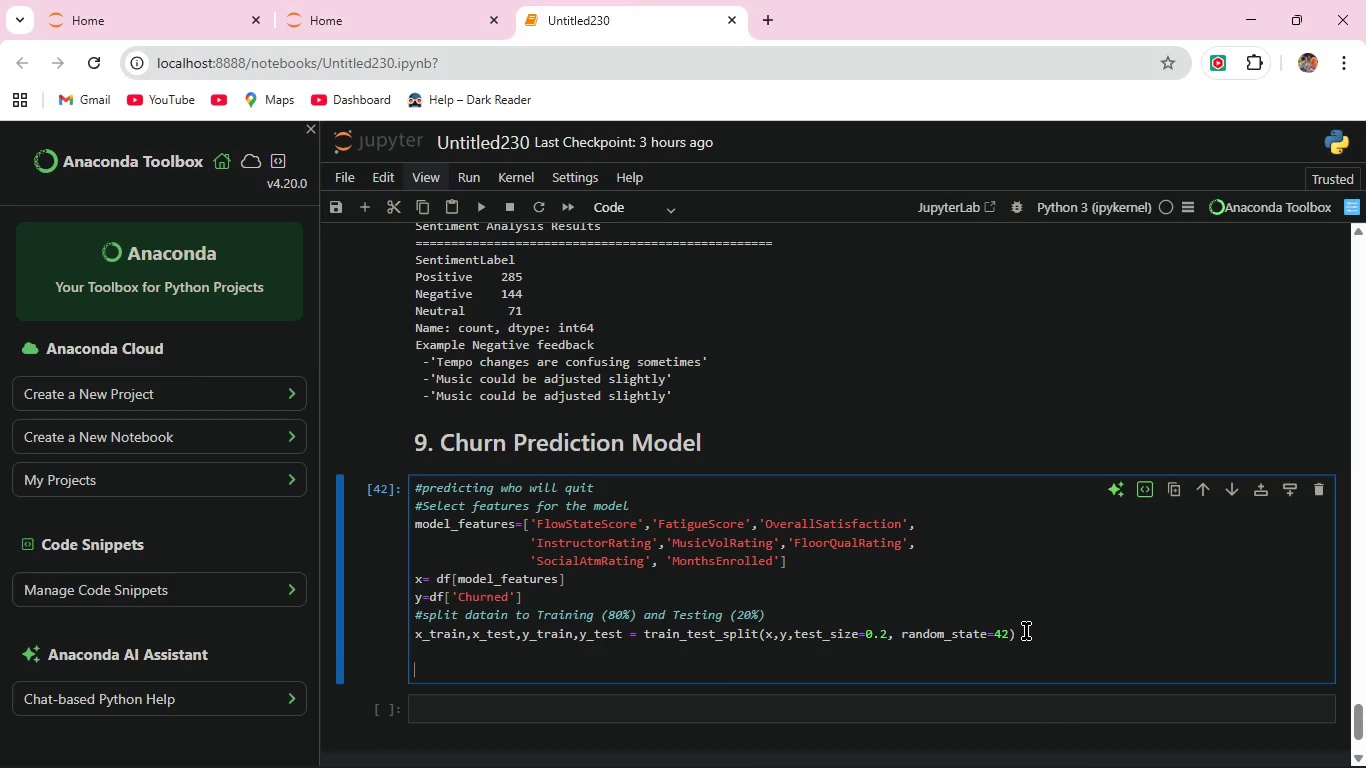 
key(Enter)
 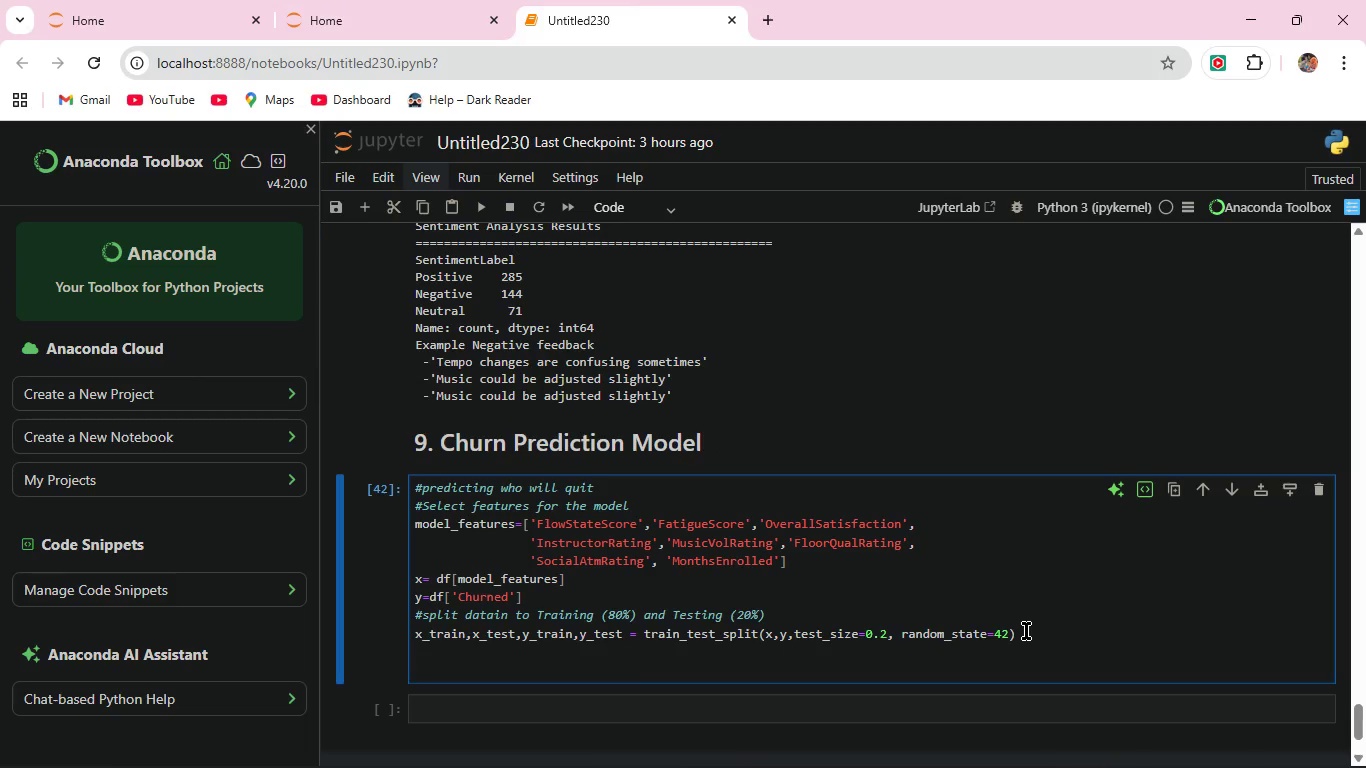 
key(Enter)
 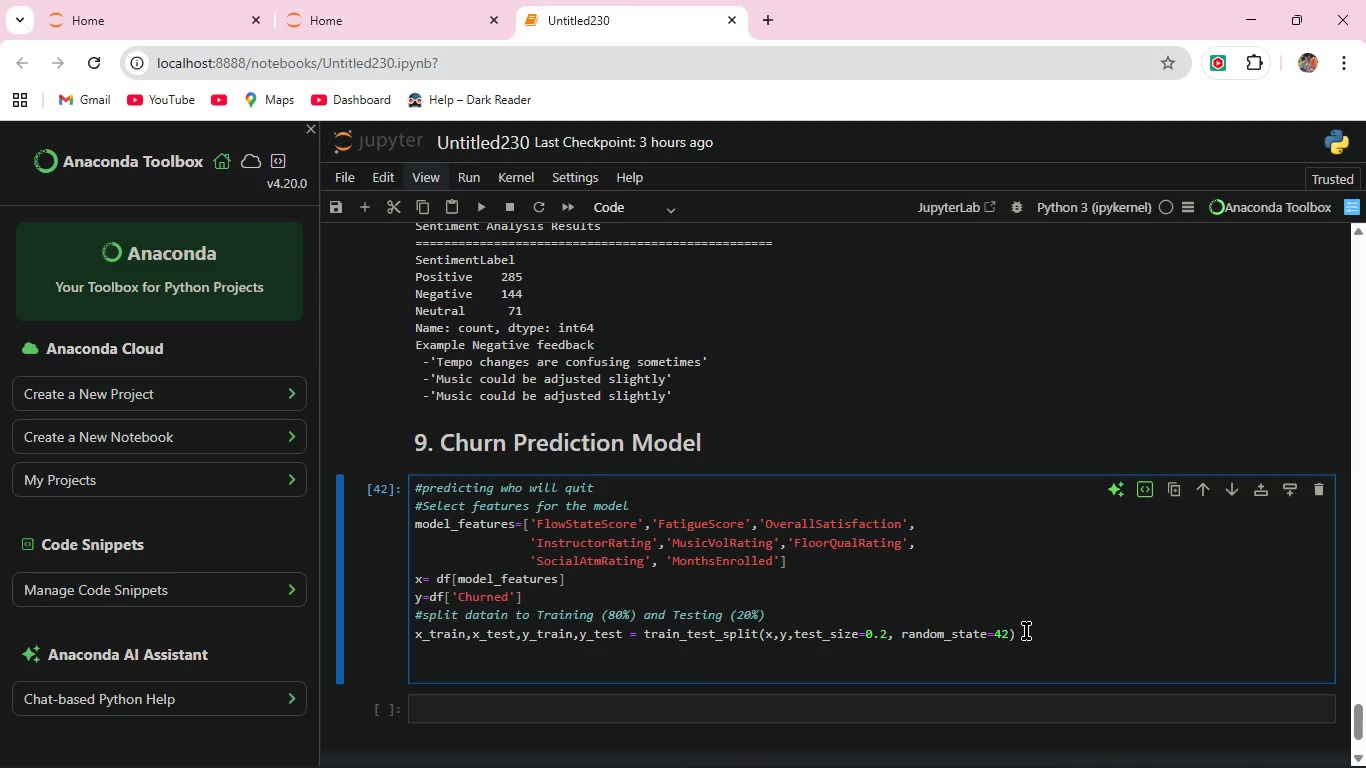 
type(#Train a logistic Regression Model)
 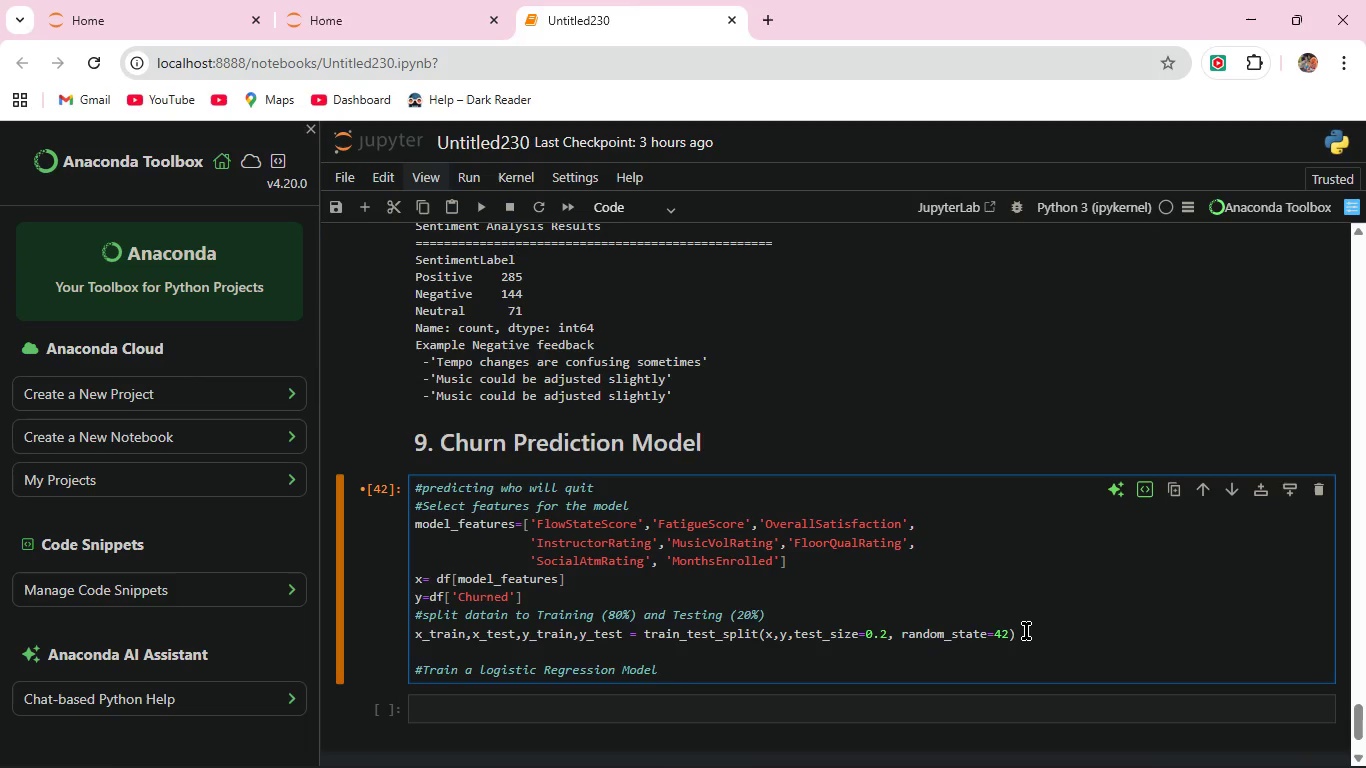 
wait(28.58)
 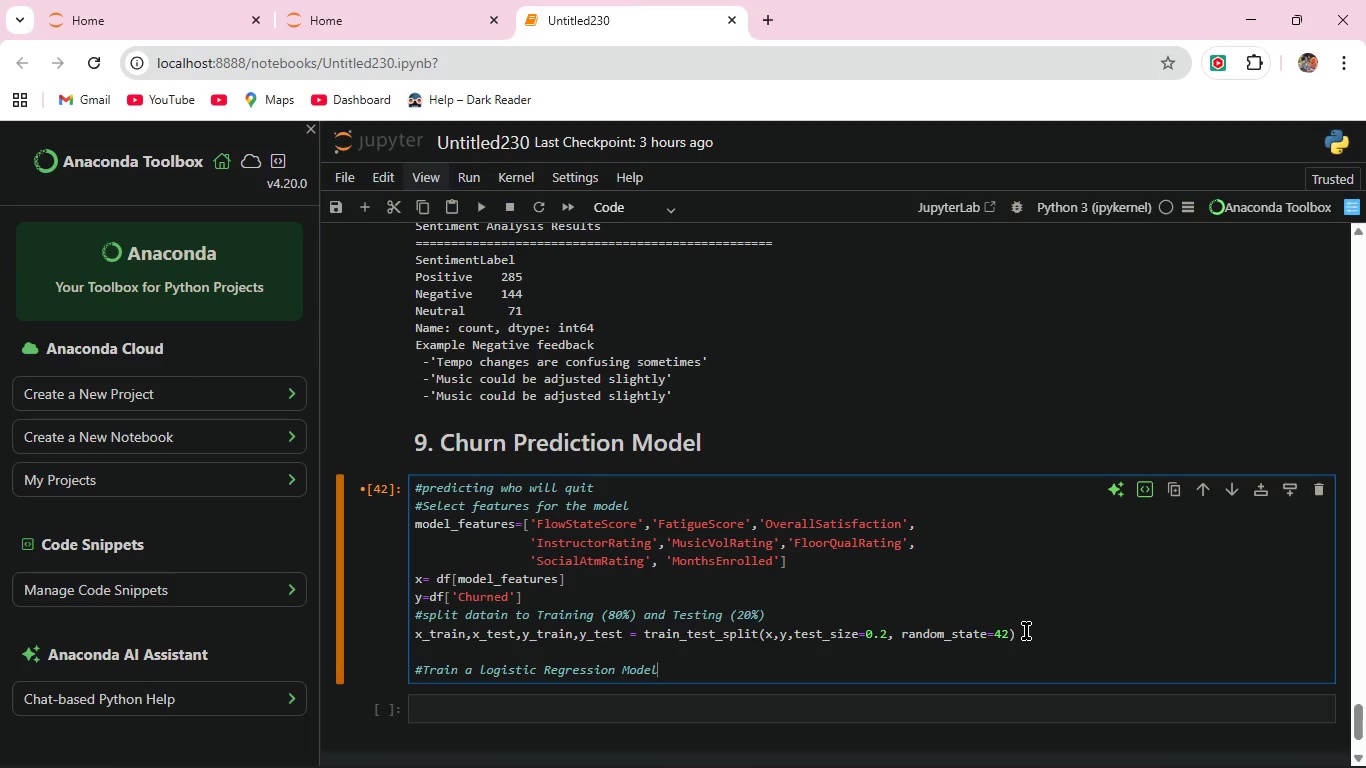 
key(Enter)
 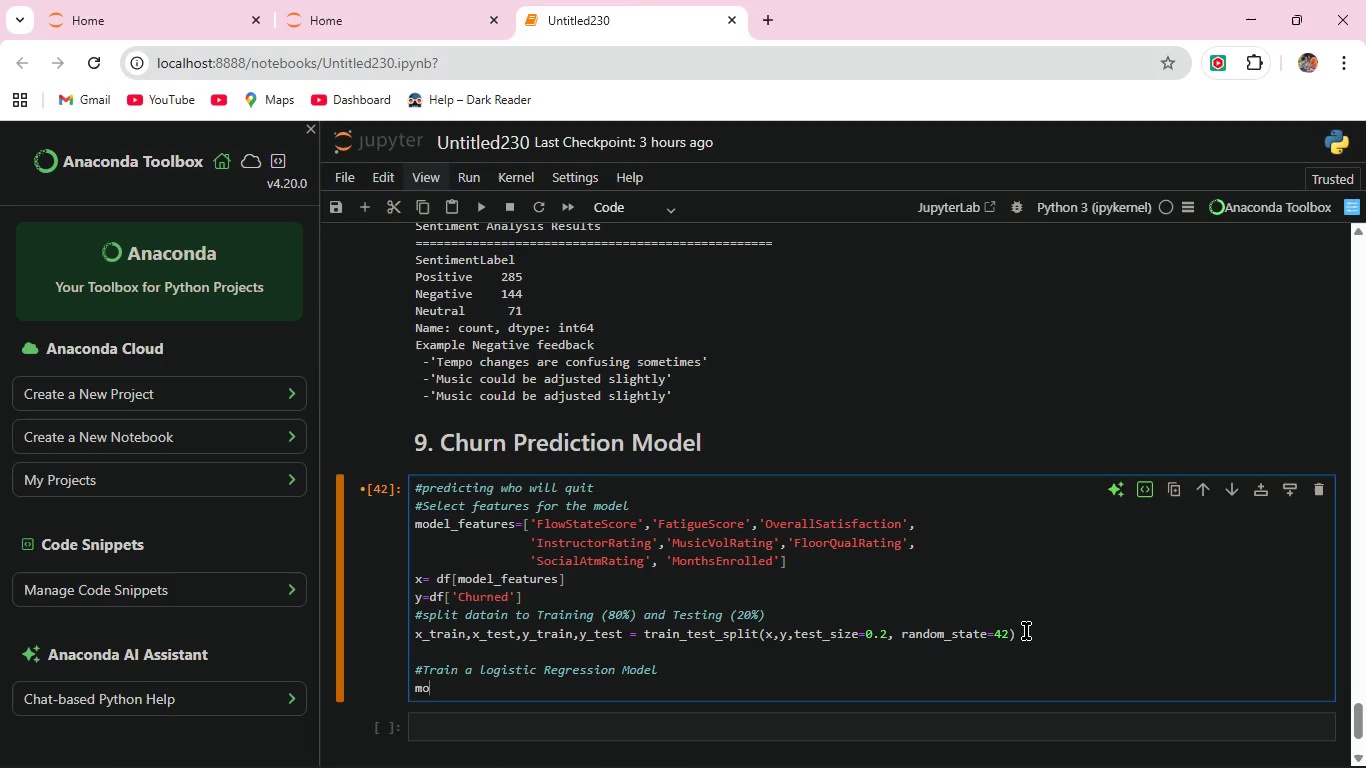 
type(model = LogisticRegression(max_iter=1000,class_weight='balanced)
 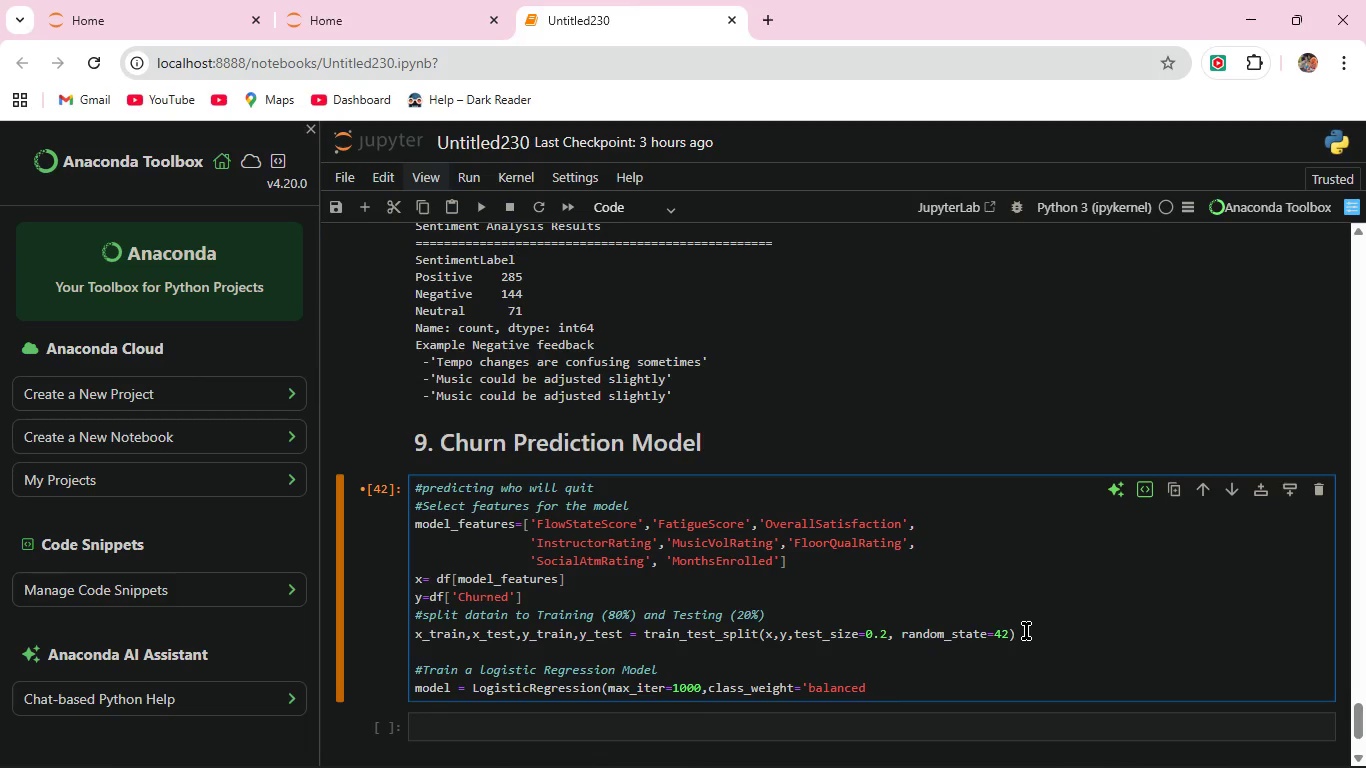 
key(Quote)
 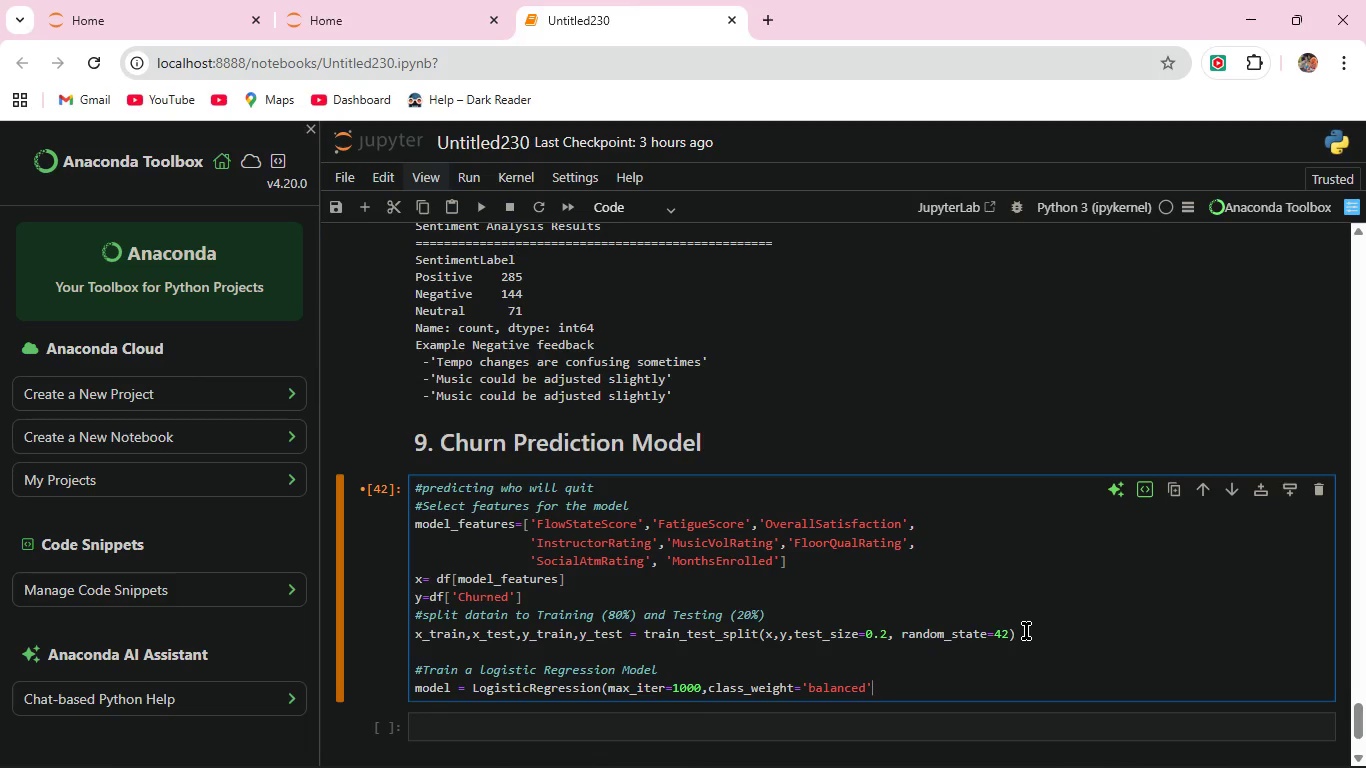 
key(Shift+0)
 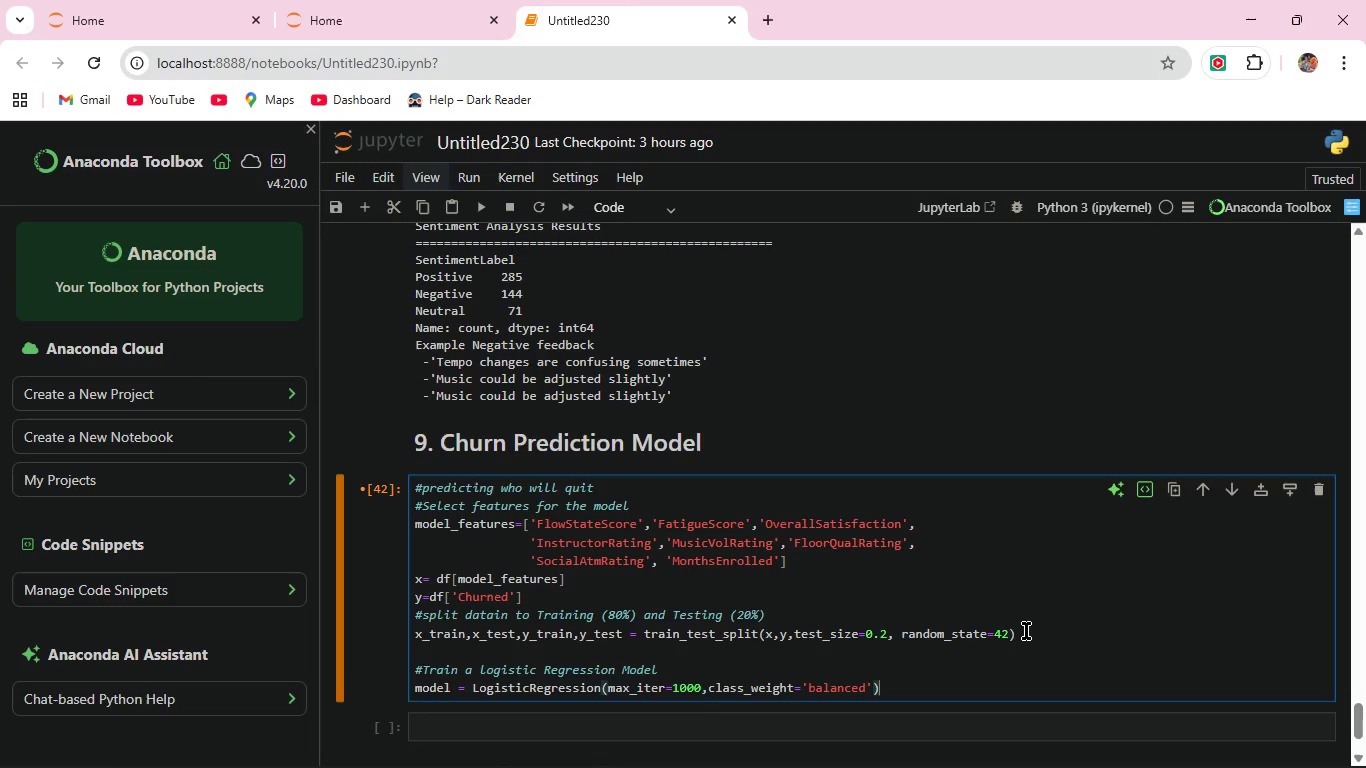 
key(Enter)
 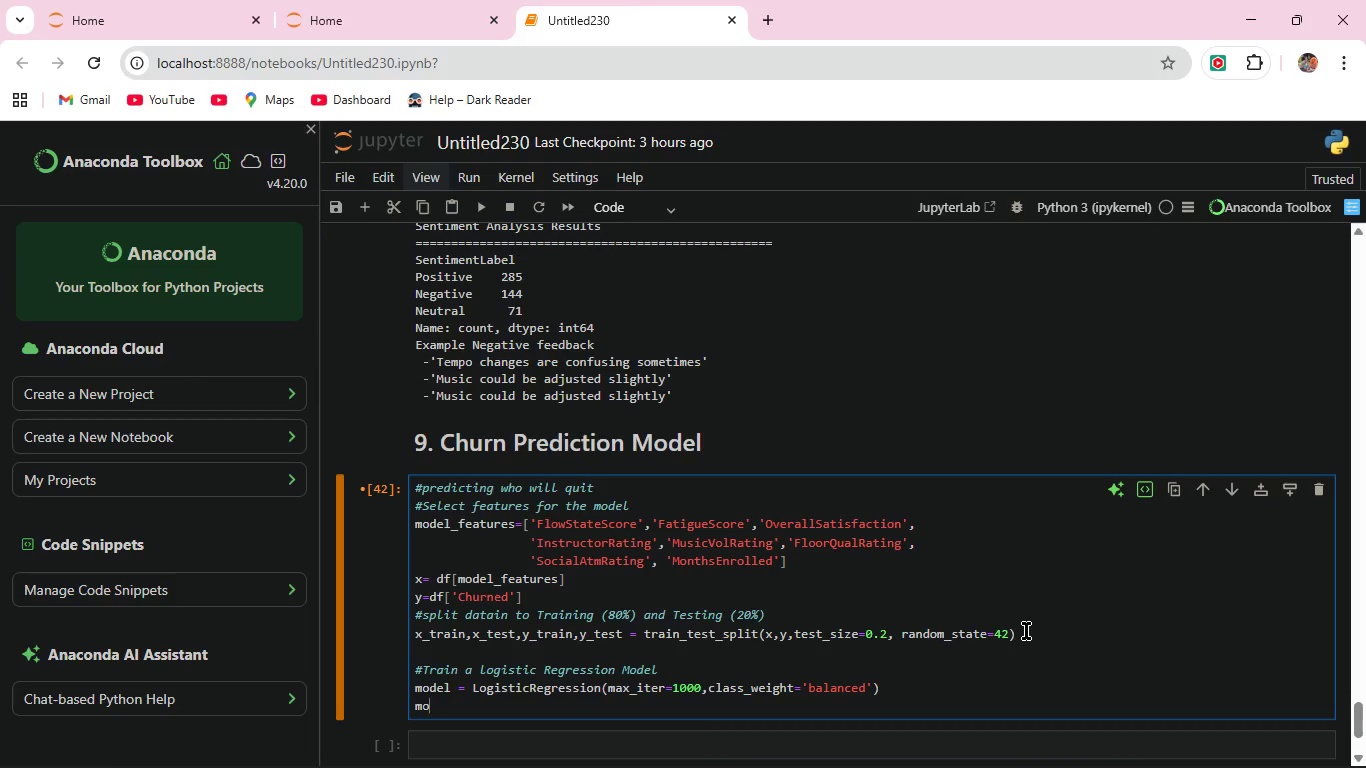 
type(model.fit(x)
 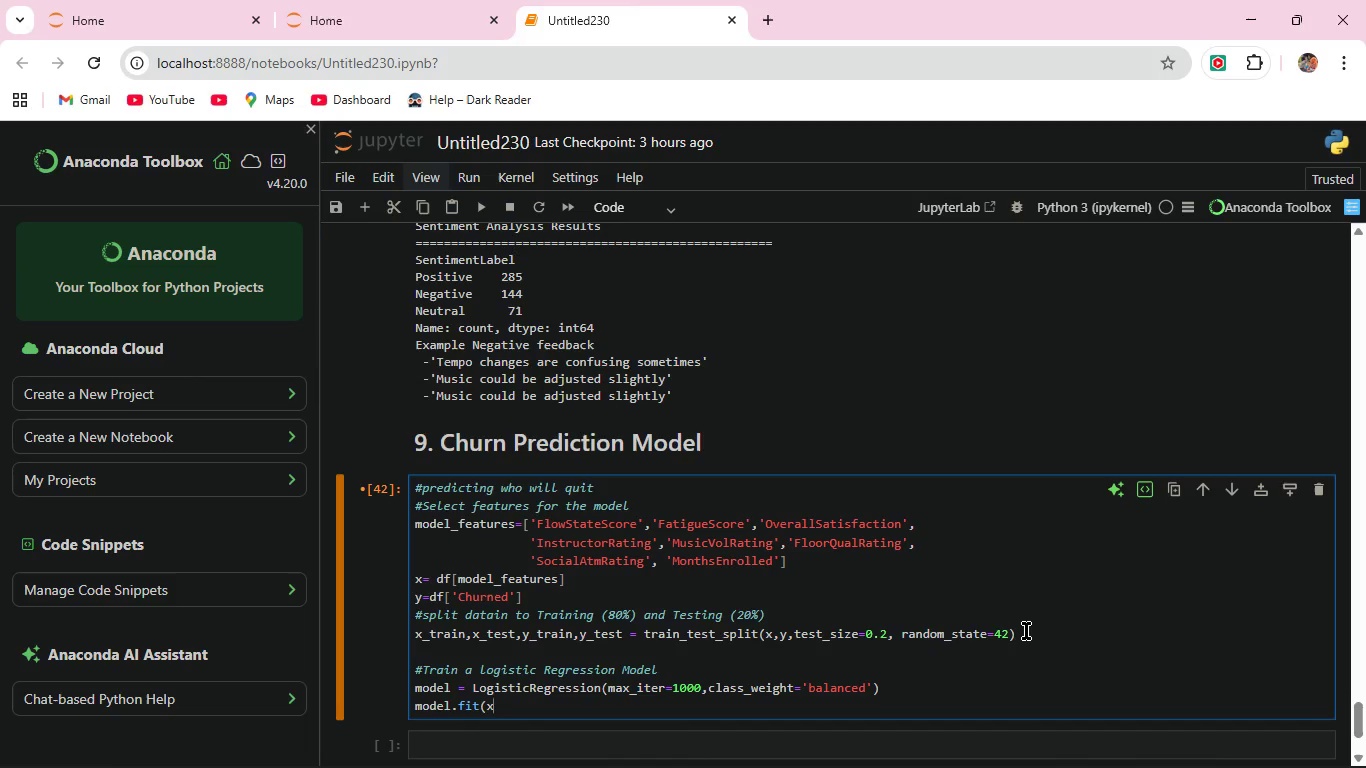 
wait(5.53)
 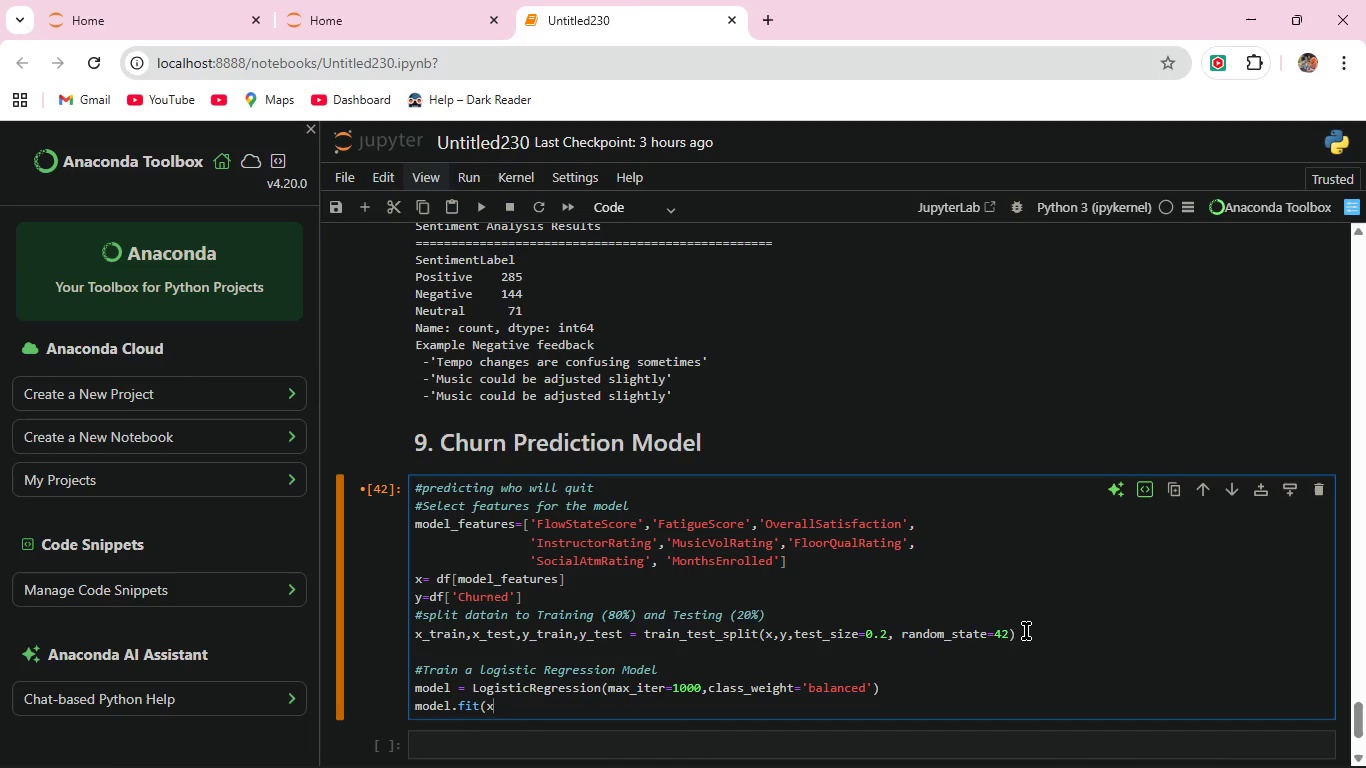 
type(_train,y_train))
 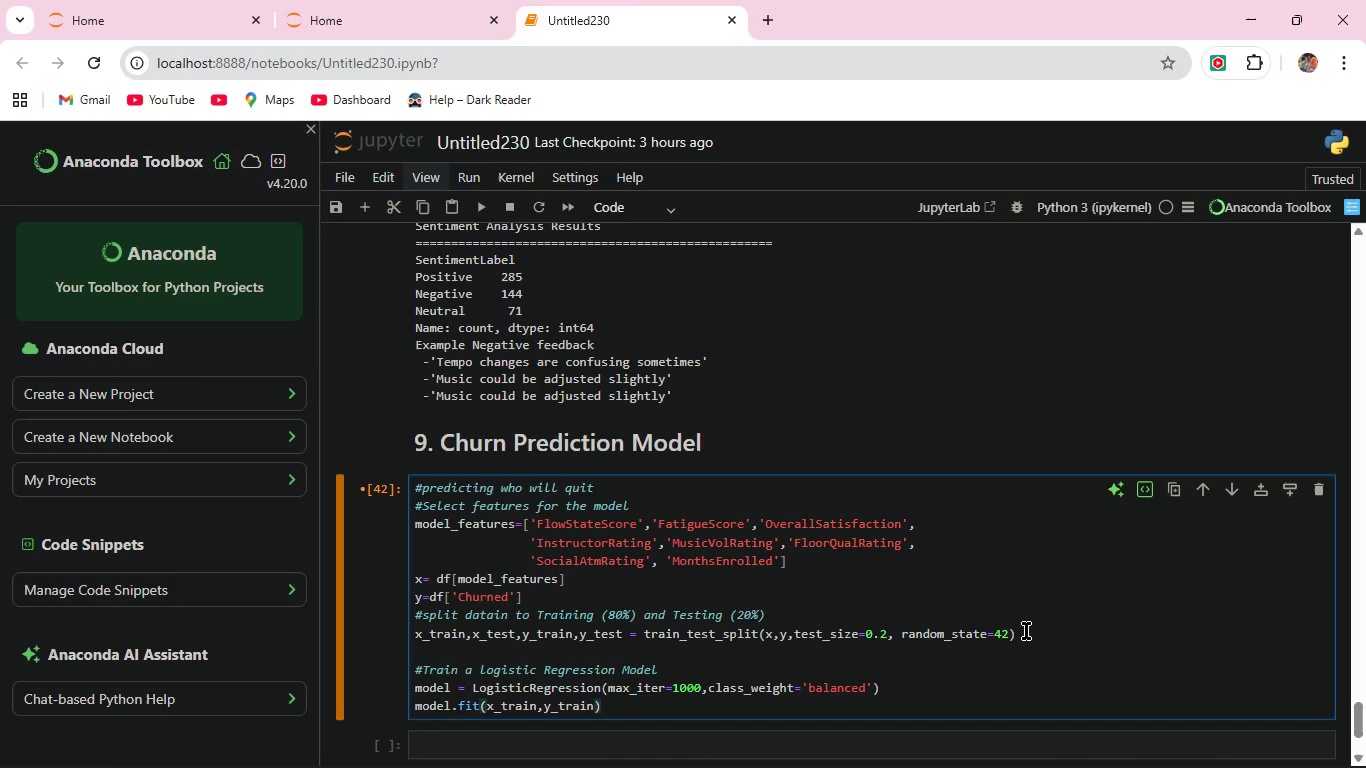 
wait(84.52)
 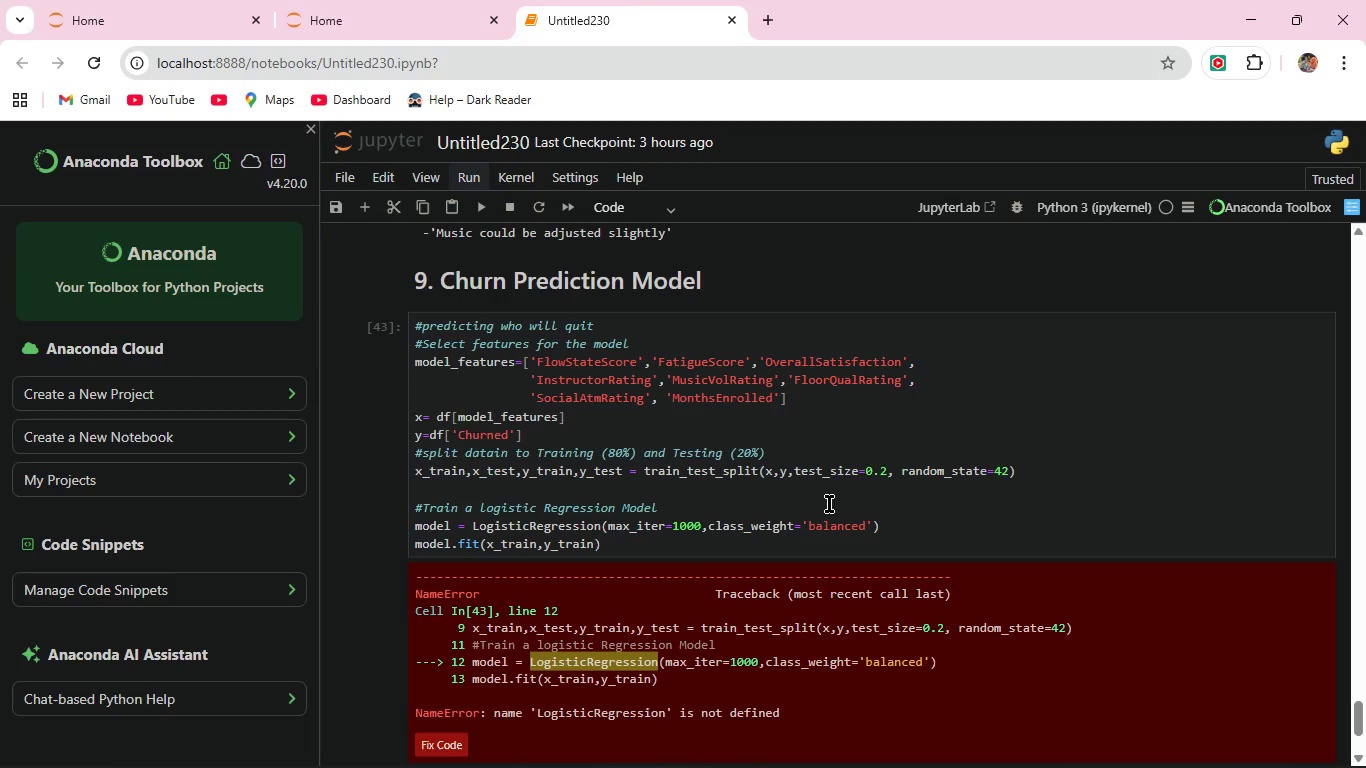 
left_click_drag(start_coordinate=[471, 528], to_coordinate=[600, 527])
 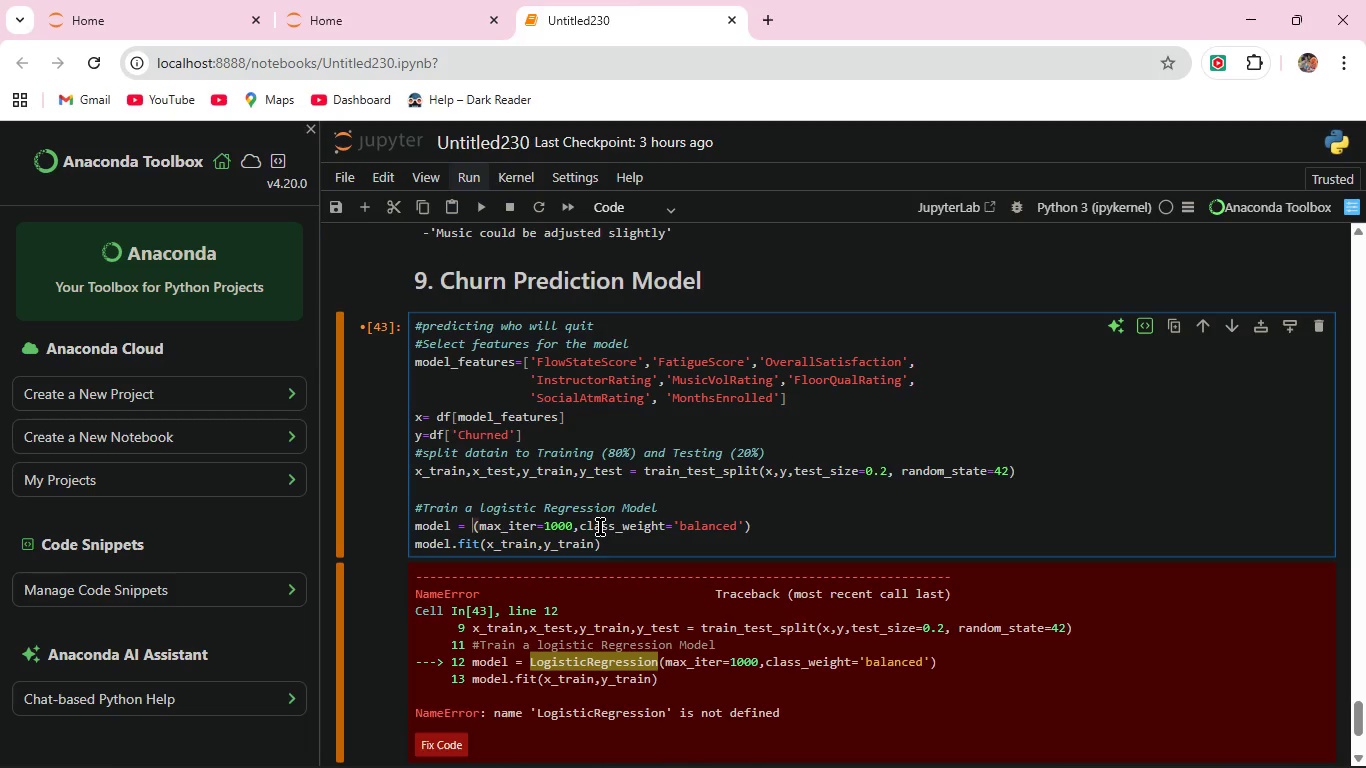 
key(Backspace)
type(LogisticReg)
 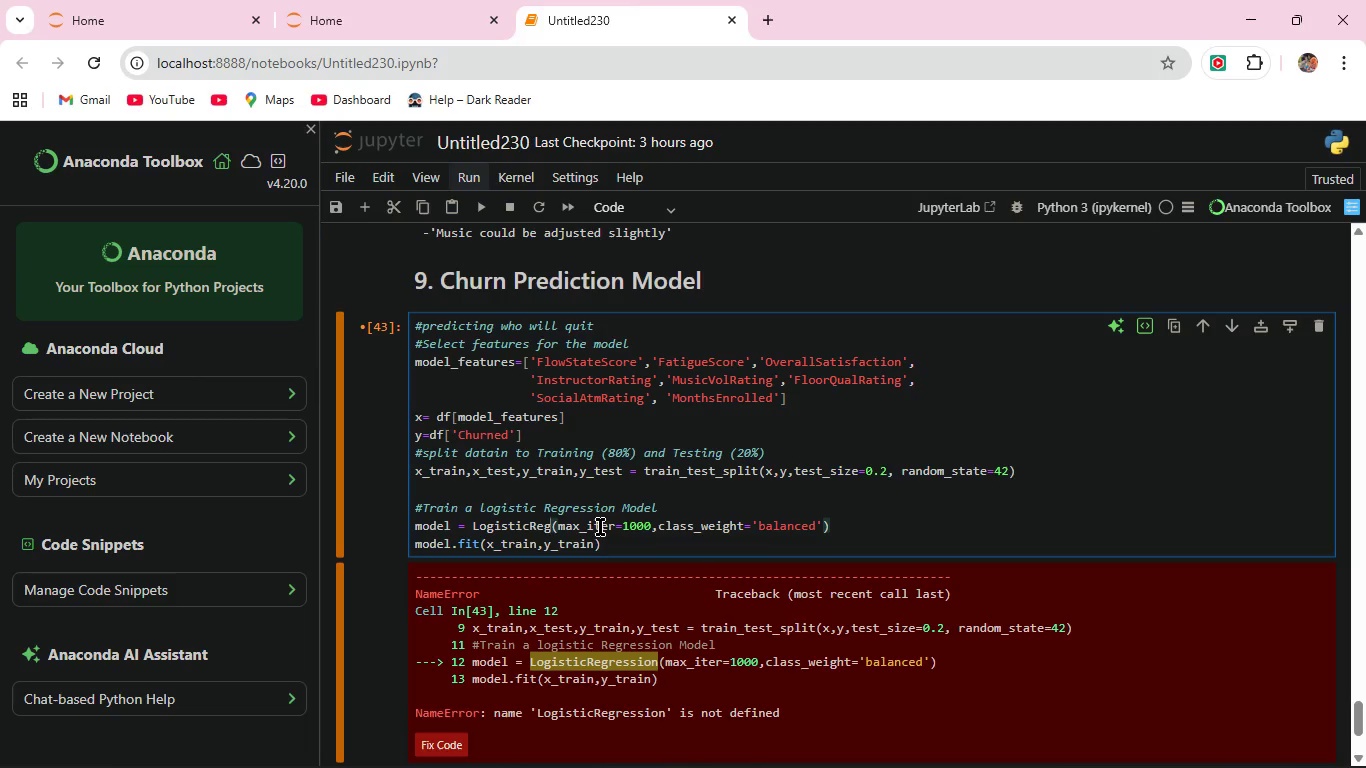 
type(ression)
 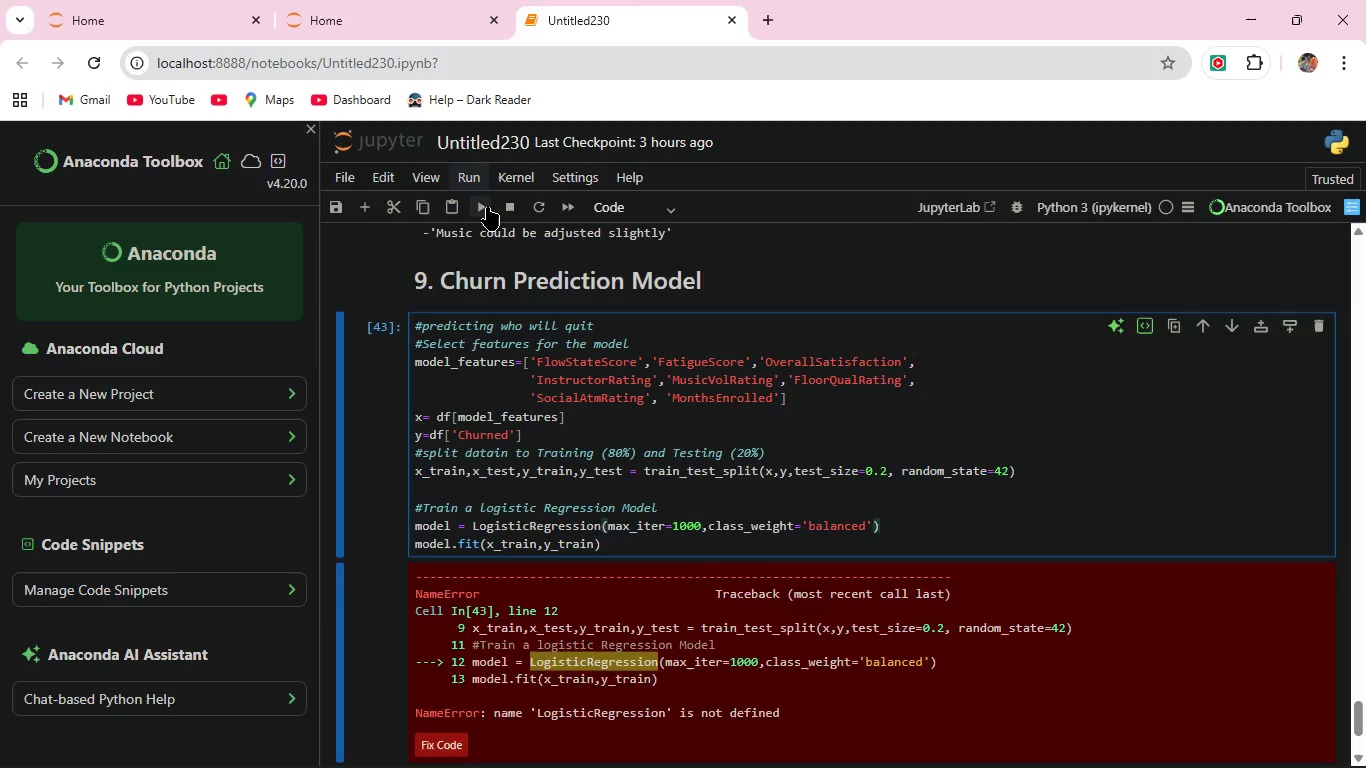 
left_click([487, 207])
 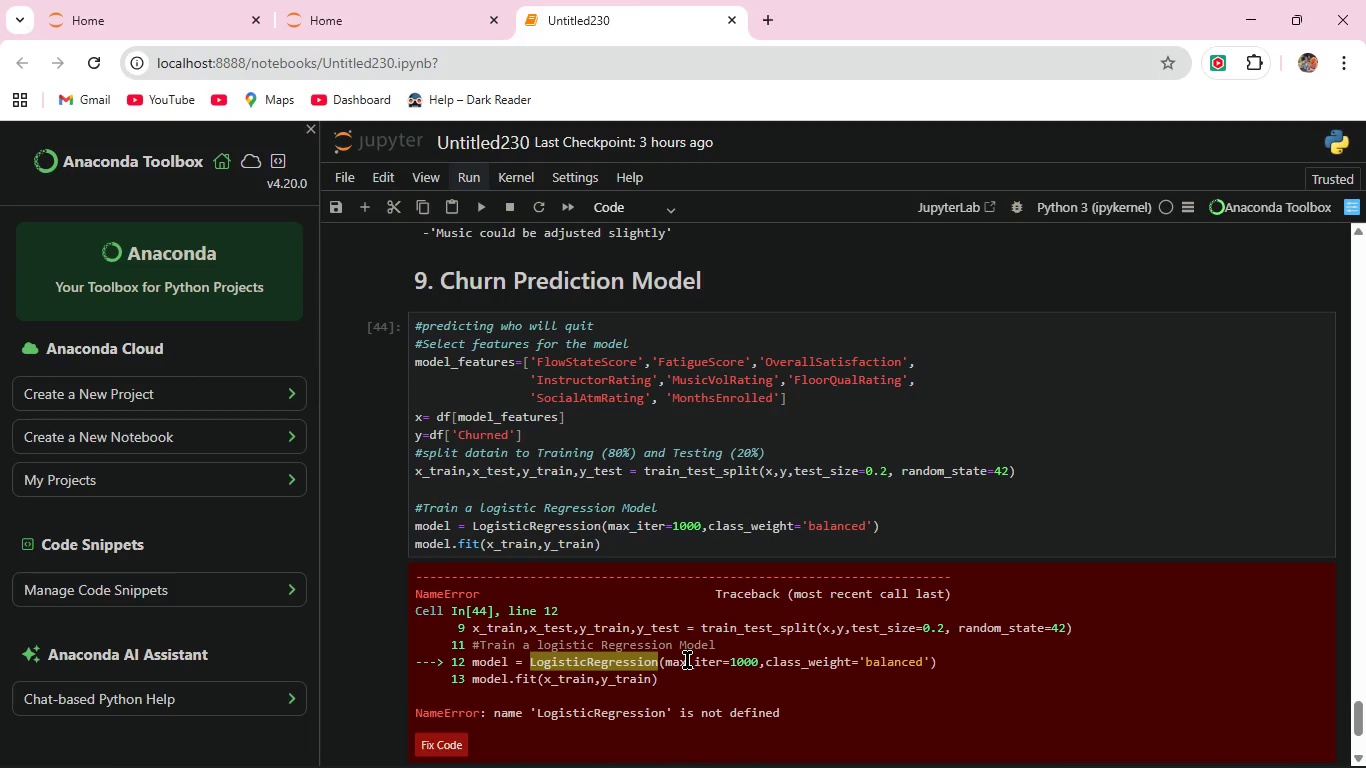 
wait(12.64)
 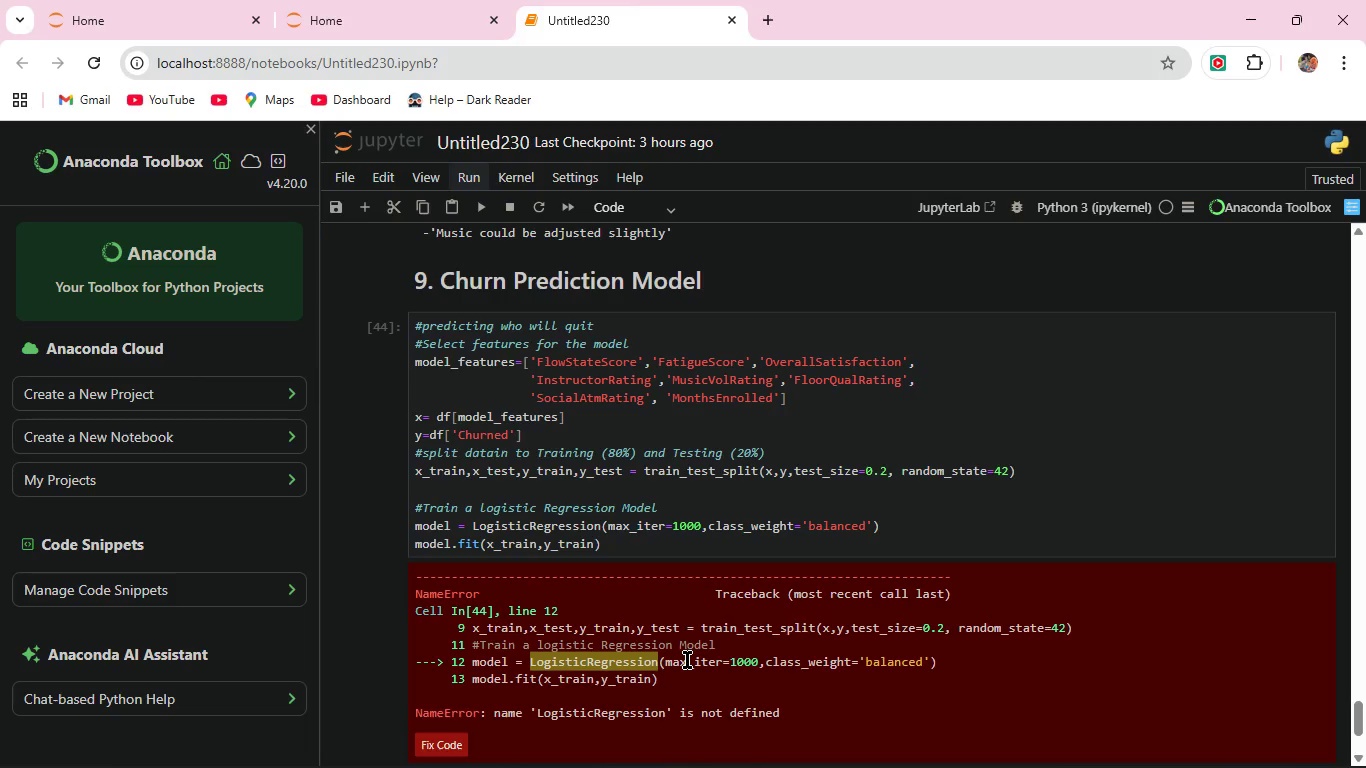 
scroll: coordinate [691, 542], scroll_direction: up, amount: 78.0
 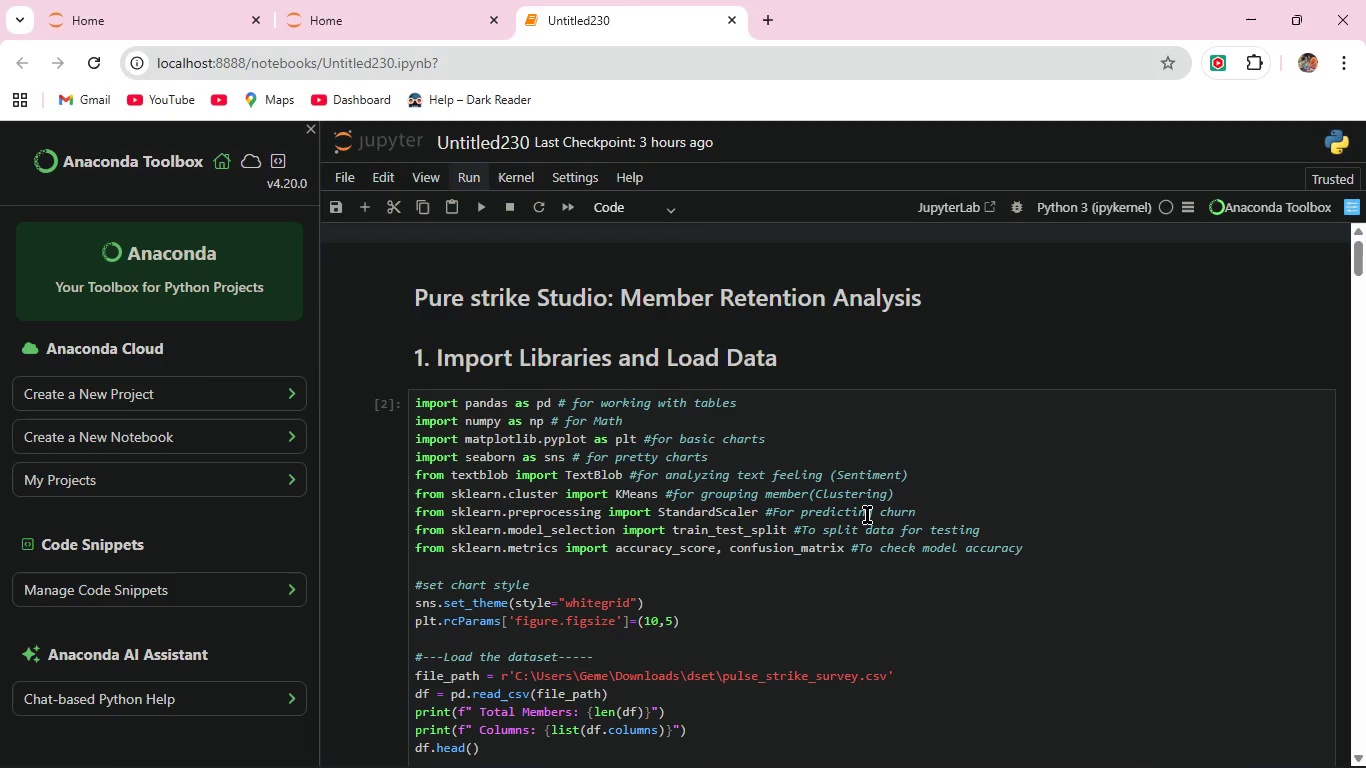 
wait(51.43)
 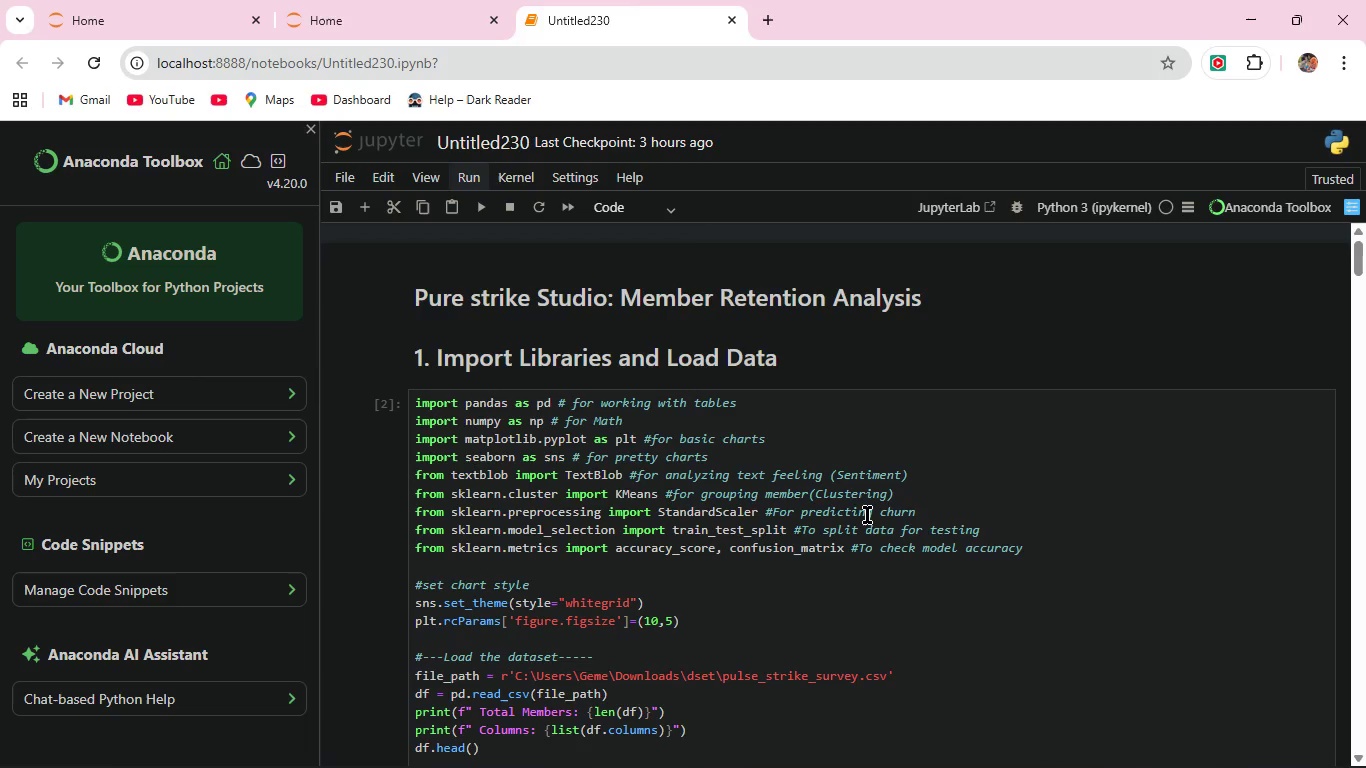 
key(Enter)
 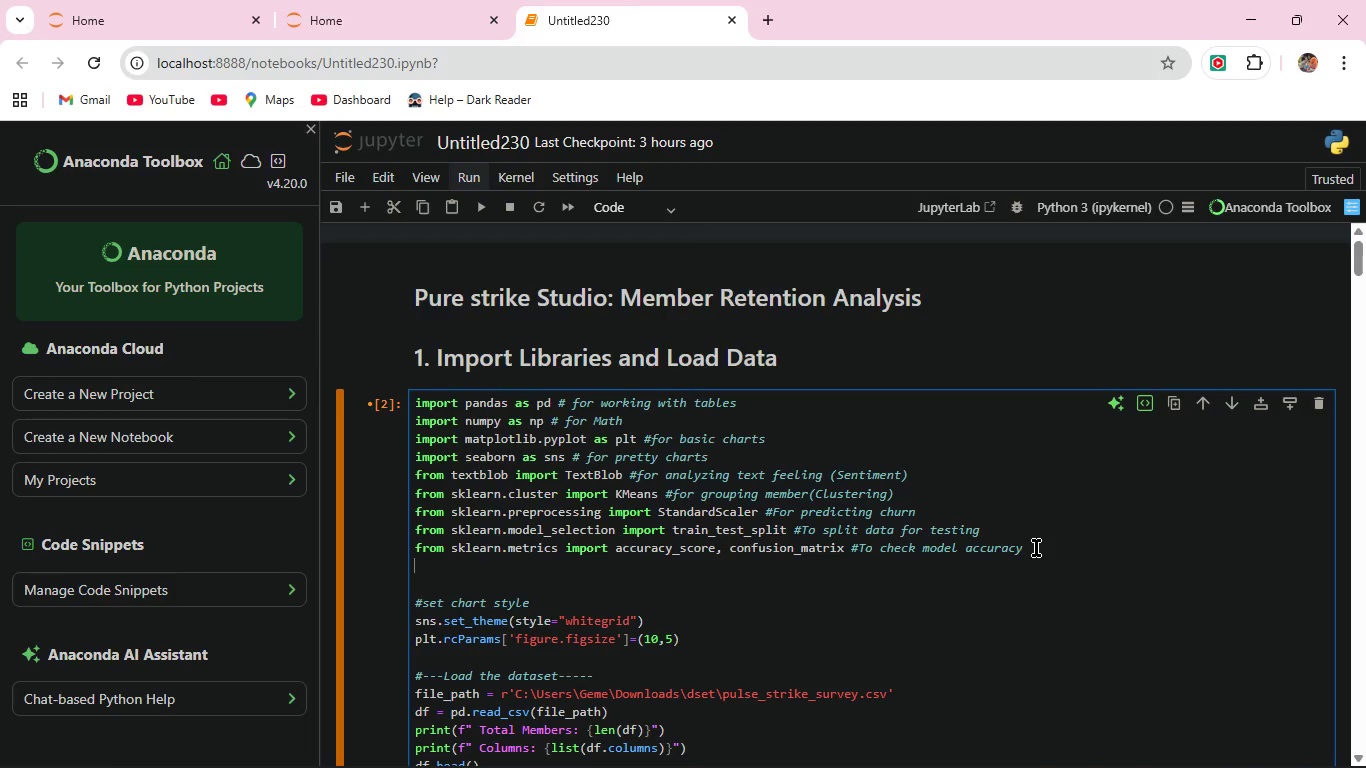 
wait(26.23)
 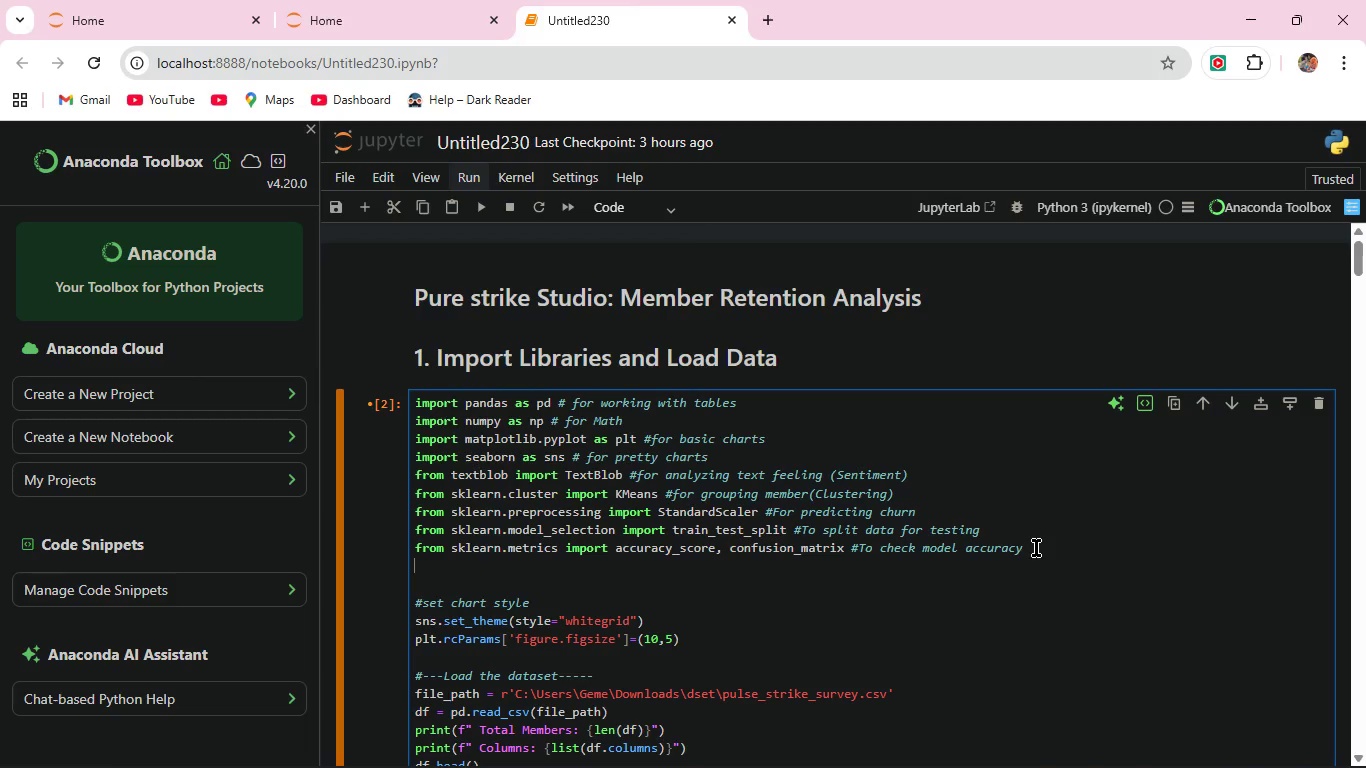 
type(from)
 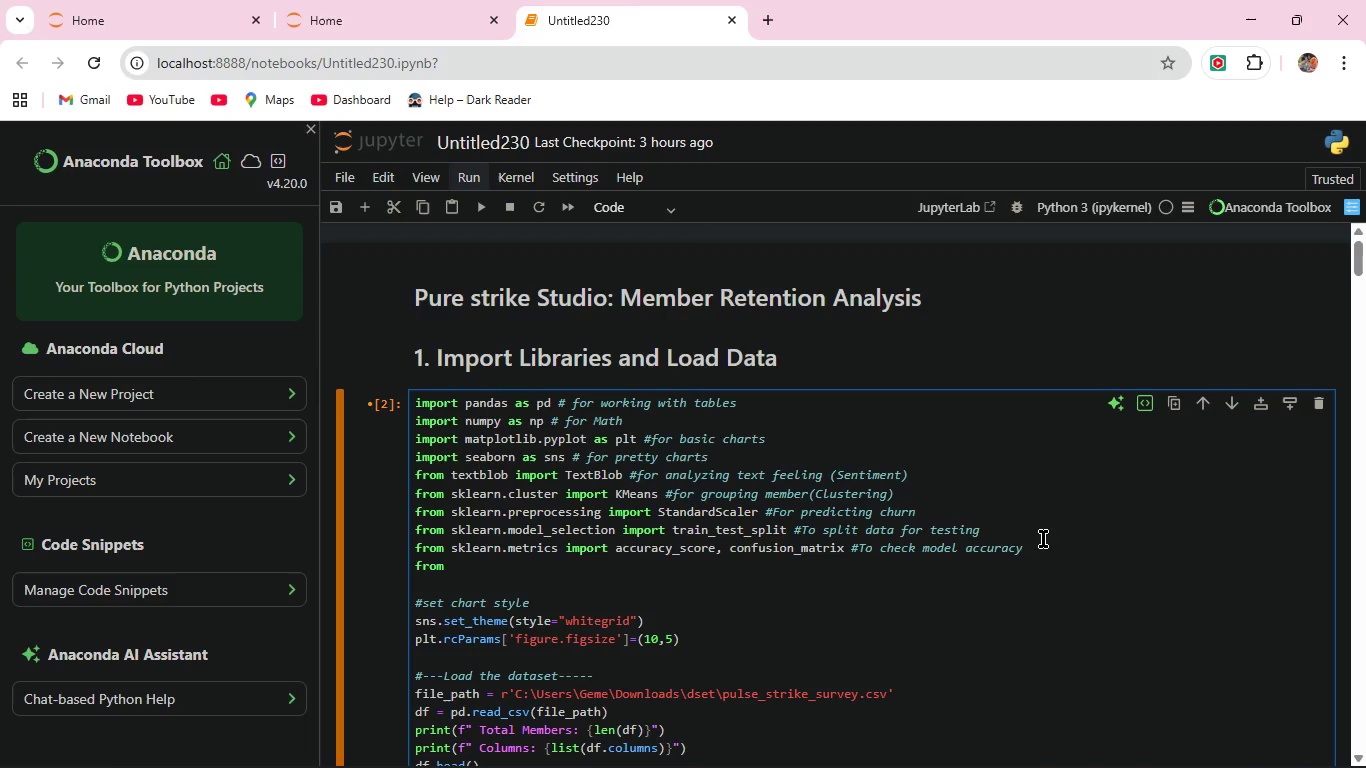 
wait(41.22)
 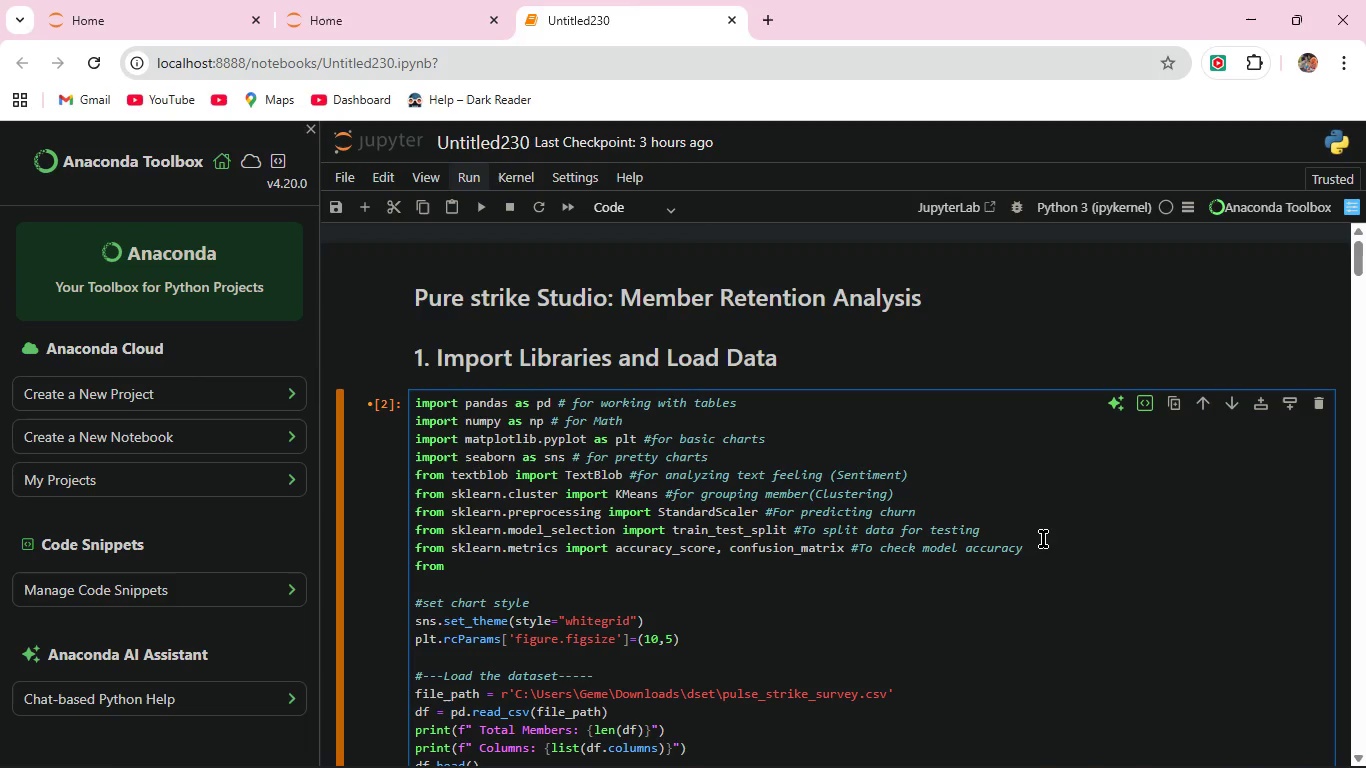 
type( sklearn.linear_model import Logistic)
 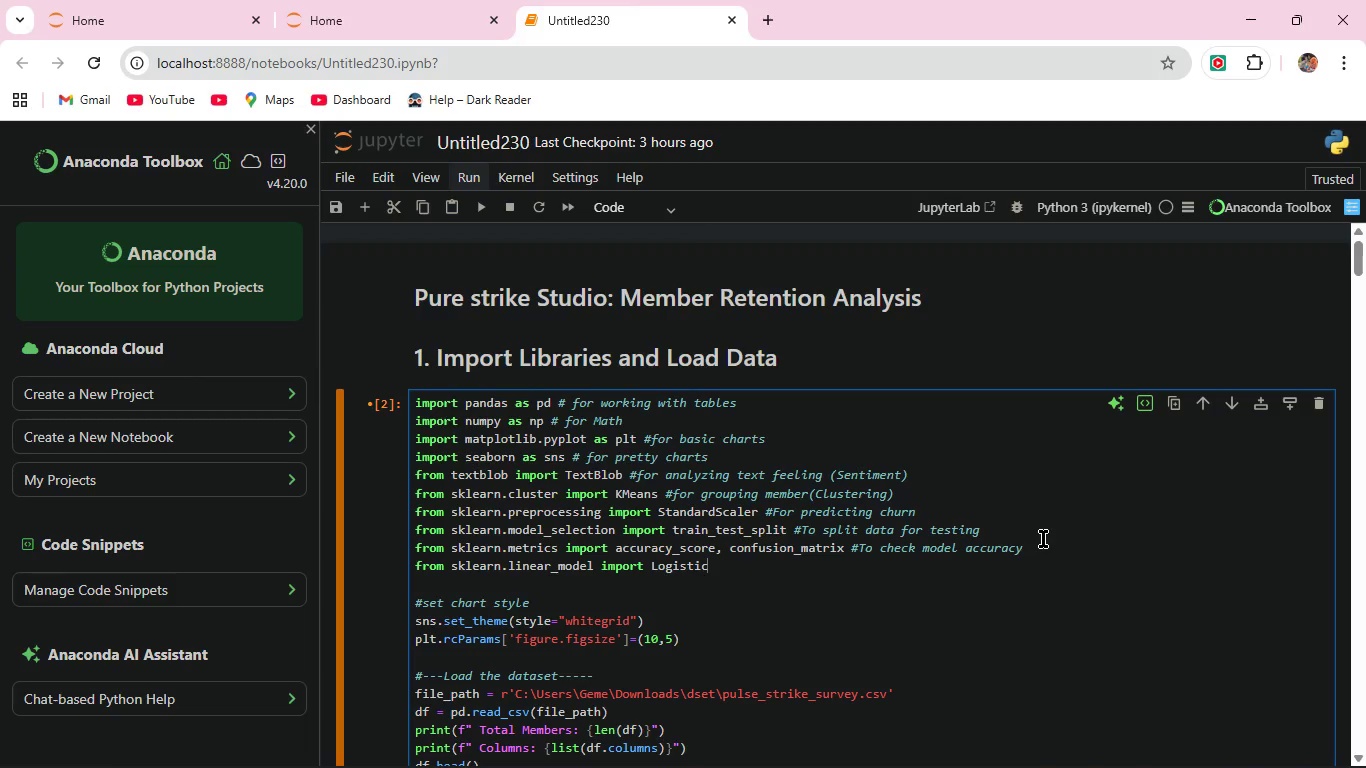 
hold_key(key=ShiftRight, duration=0.36)
 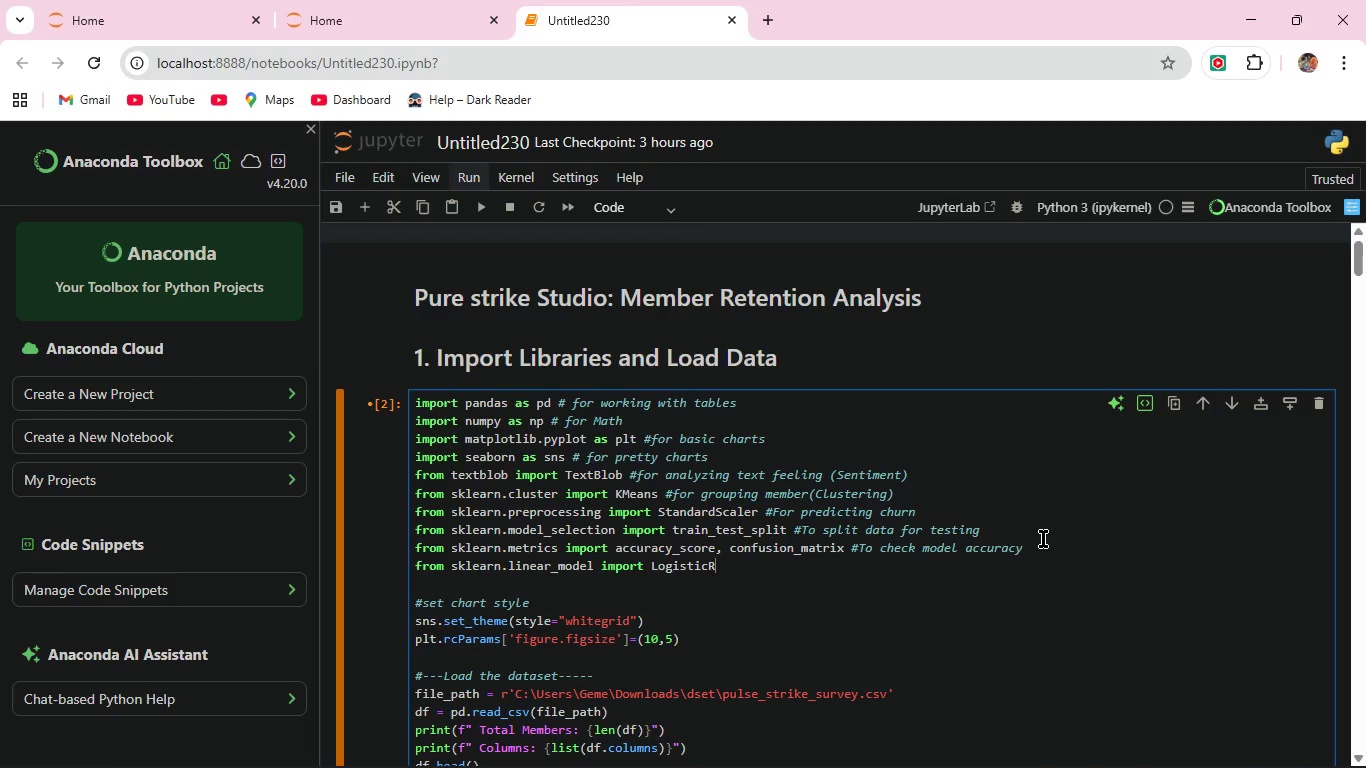 
type(Regression)
 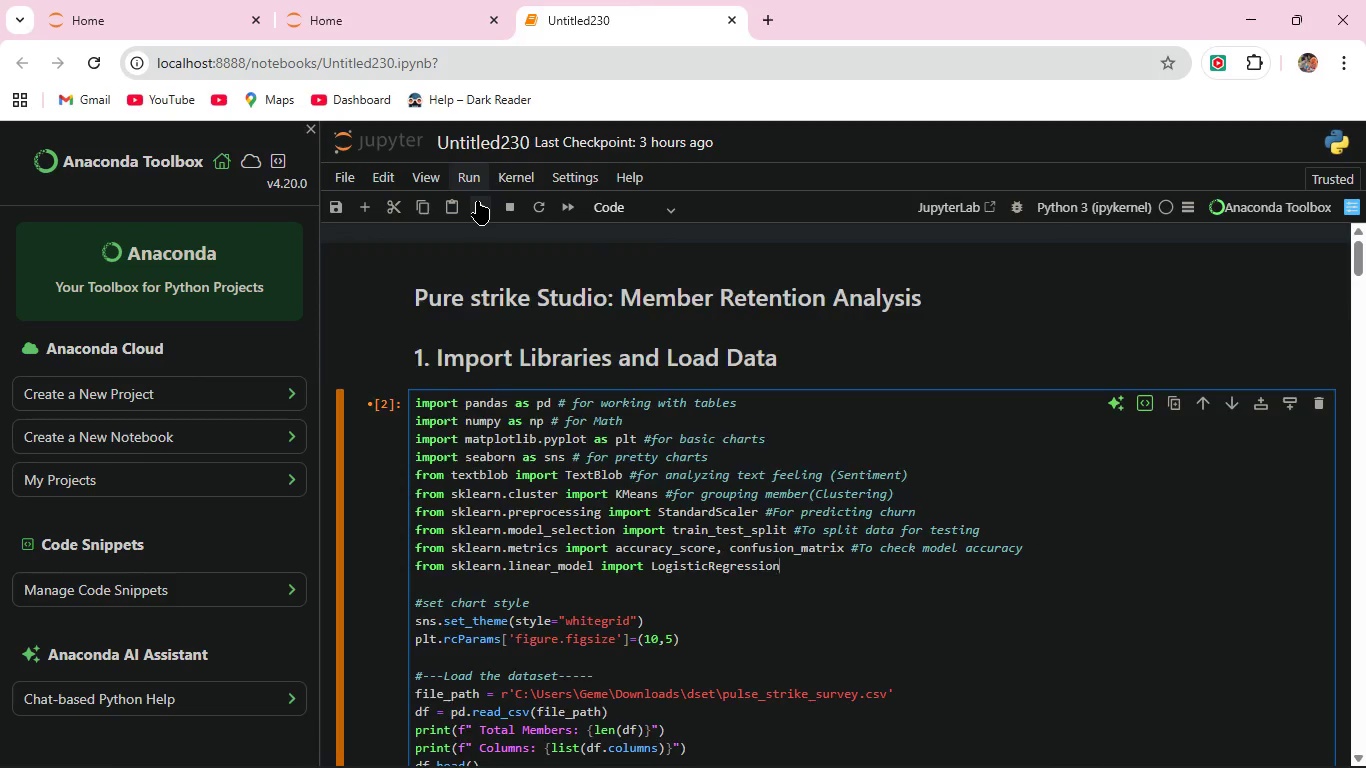 
left_click([477, 201])
 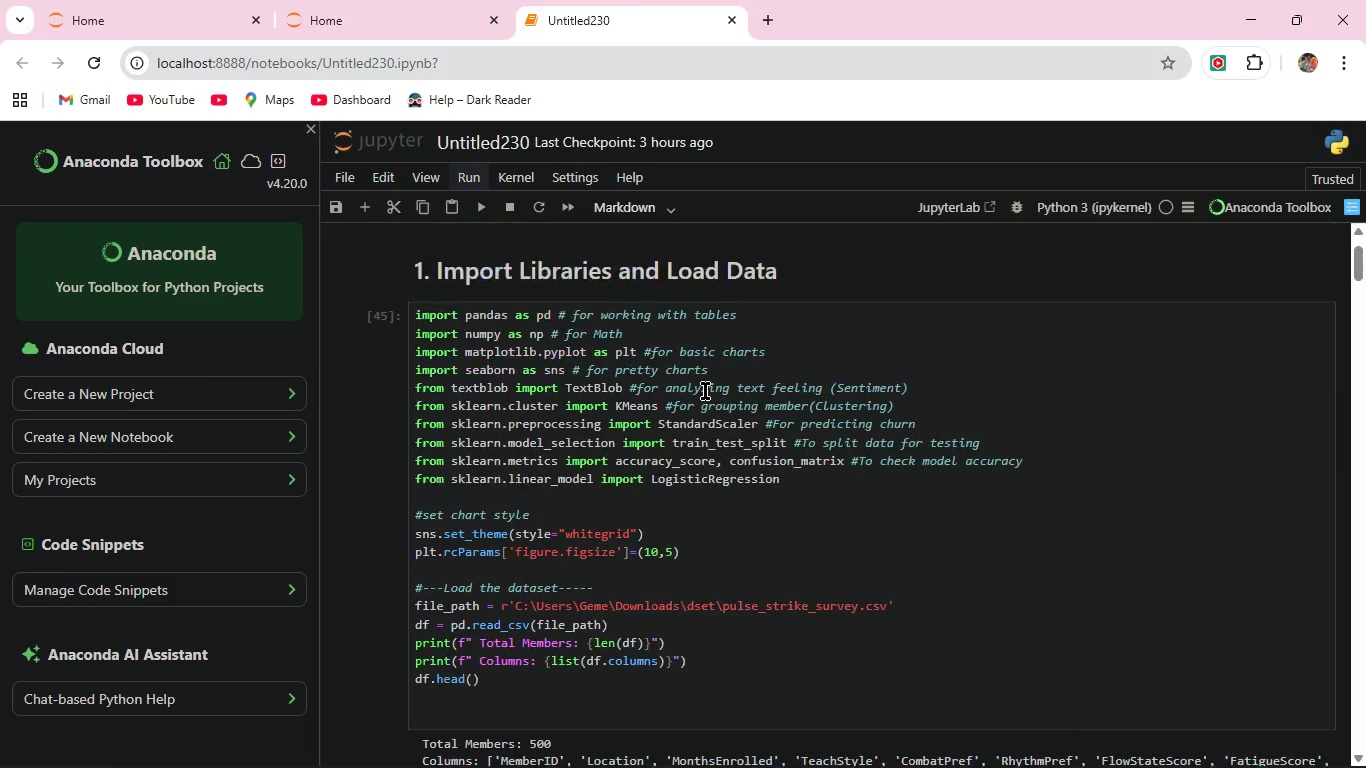 
scroll: coordinate [708, 407], scroll_direction: up, amount: 7.0
 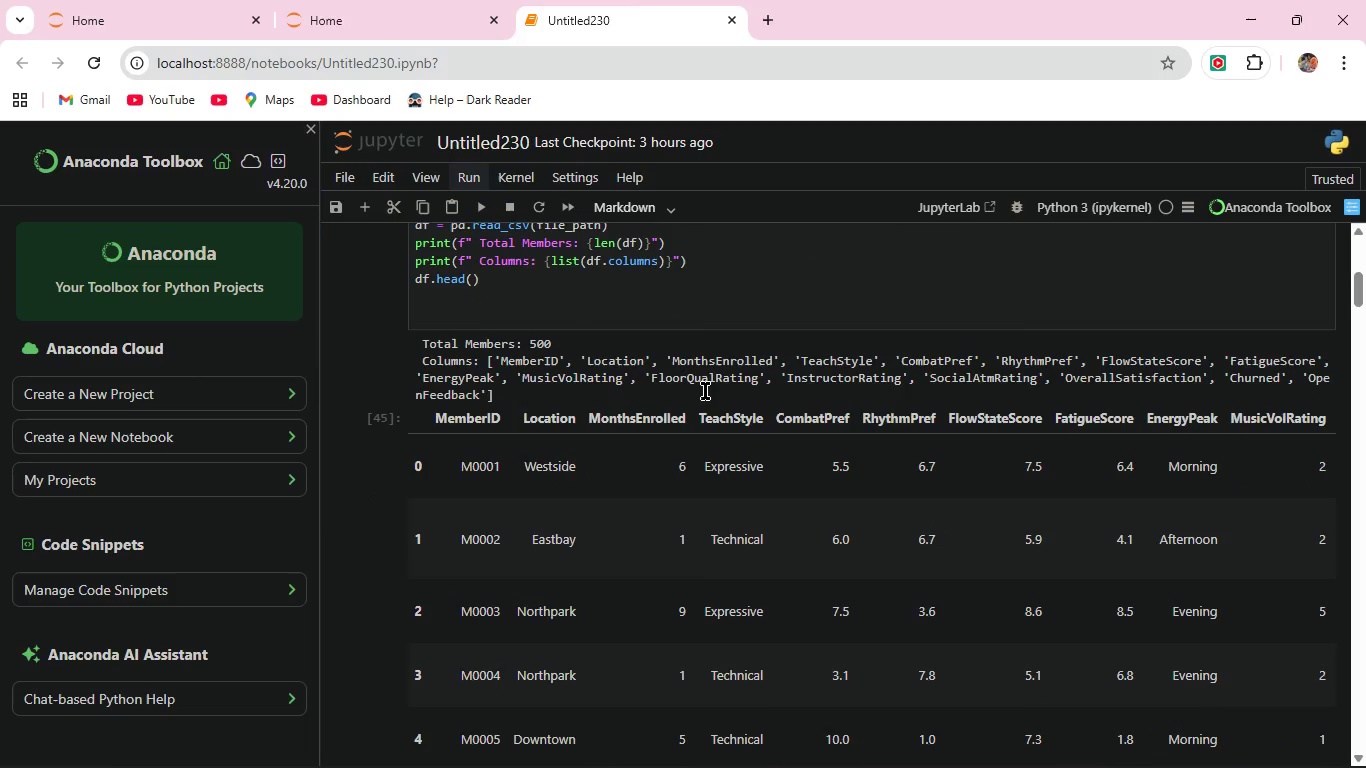 
scroll: coordinate [705, 391], scroll_direction: down, amount: 4.0
 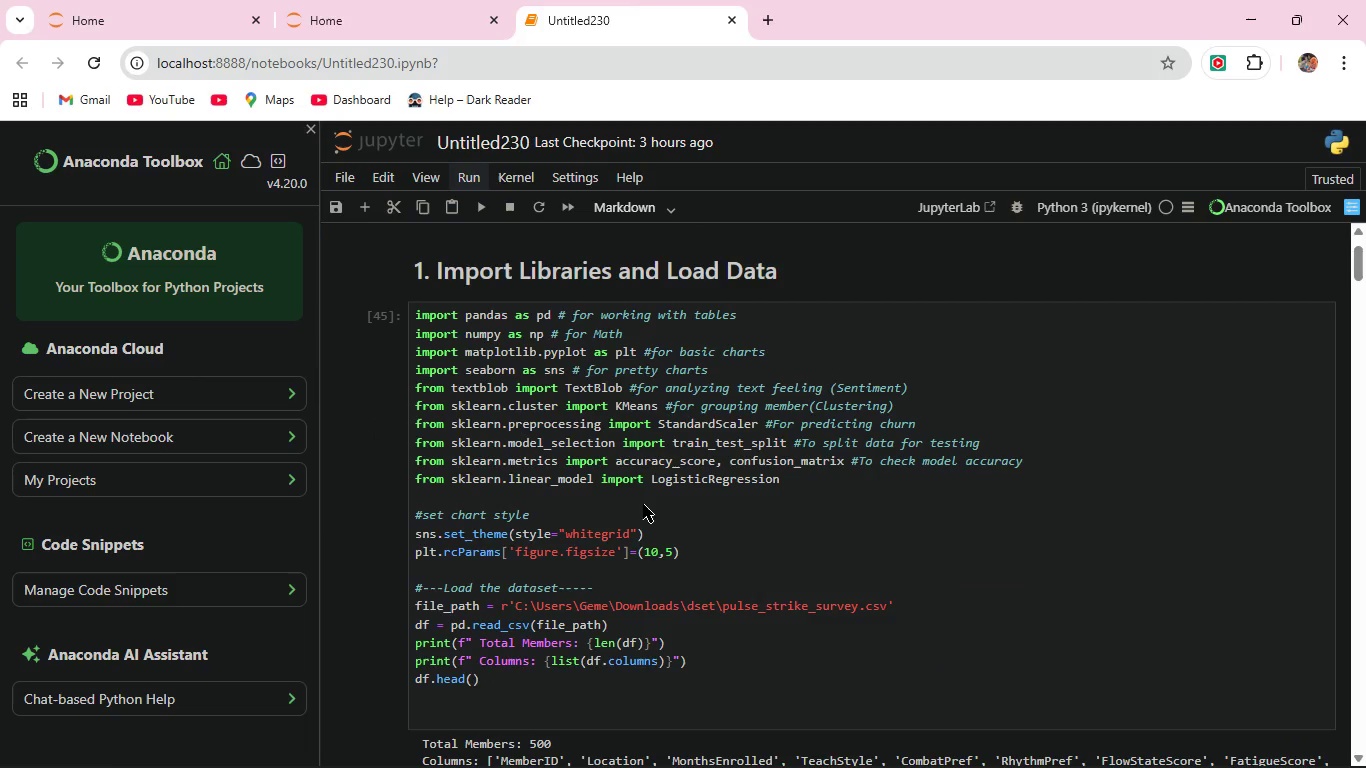 
scroll: coordinate [643, 504], scroll_direction: up, amount: 4.0
 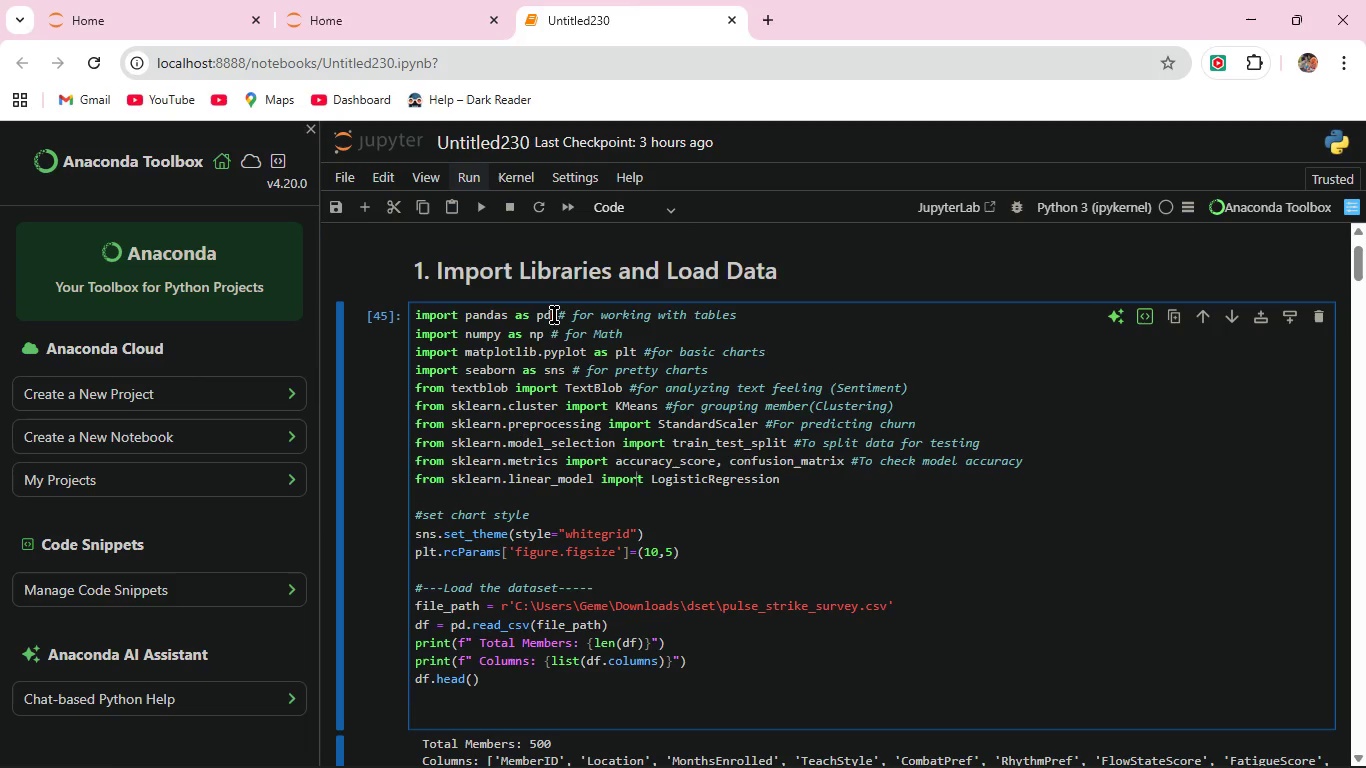 
left_click([639, 476])
 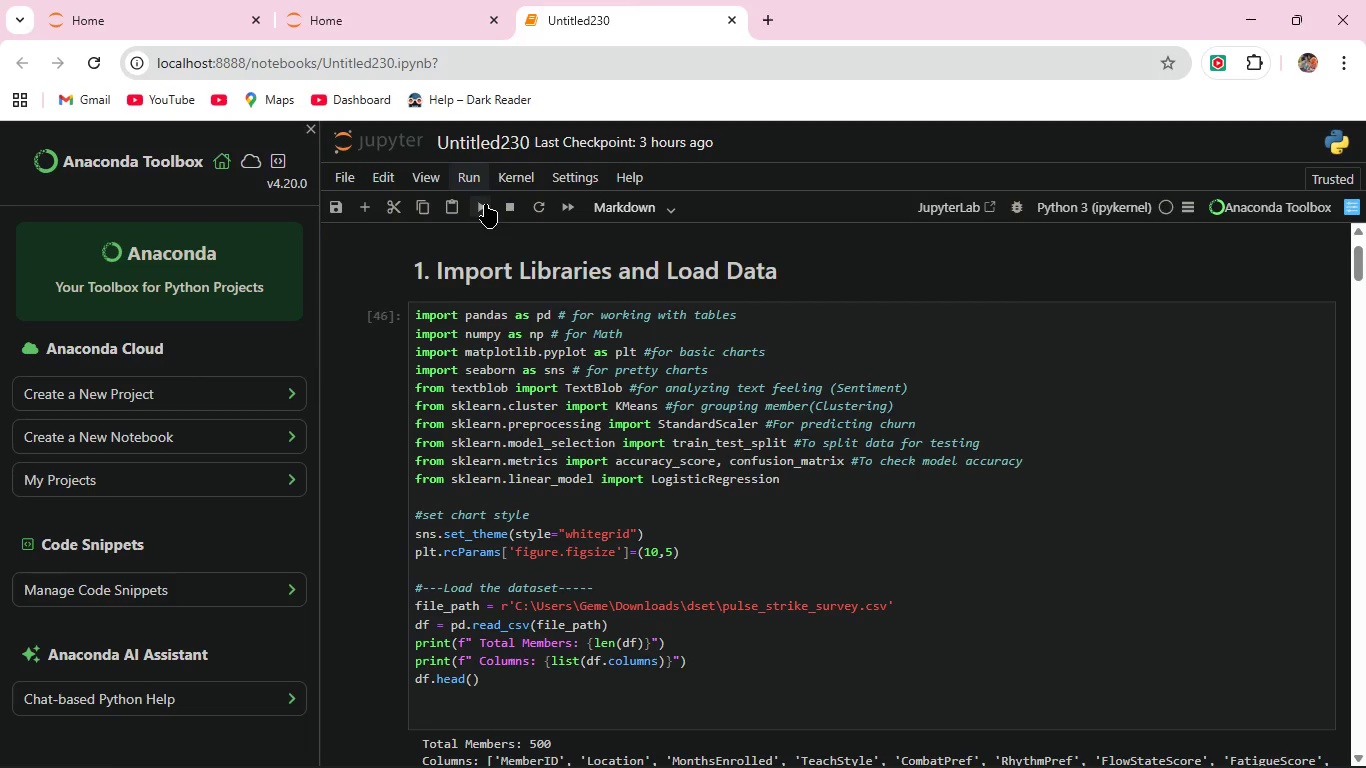 
left_click([485, 204])
 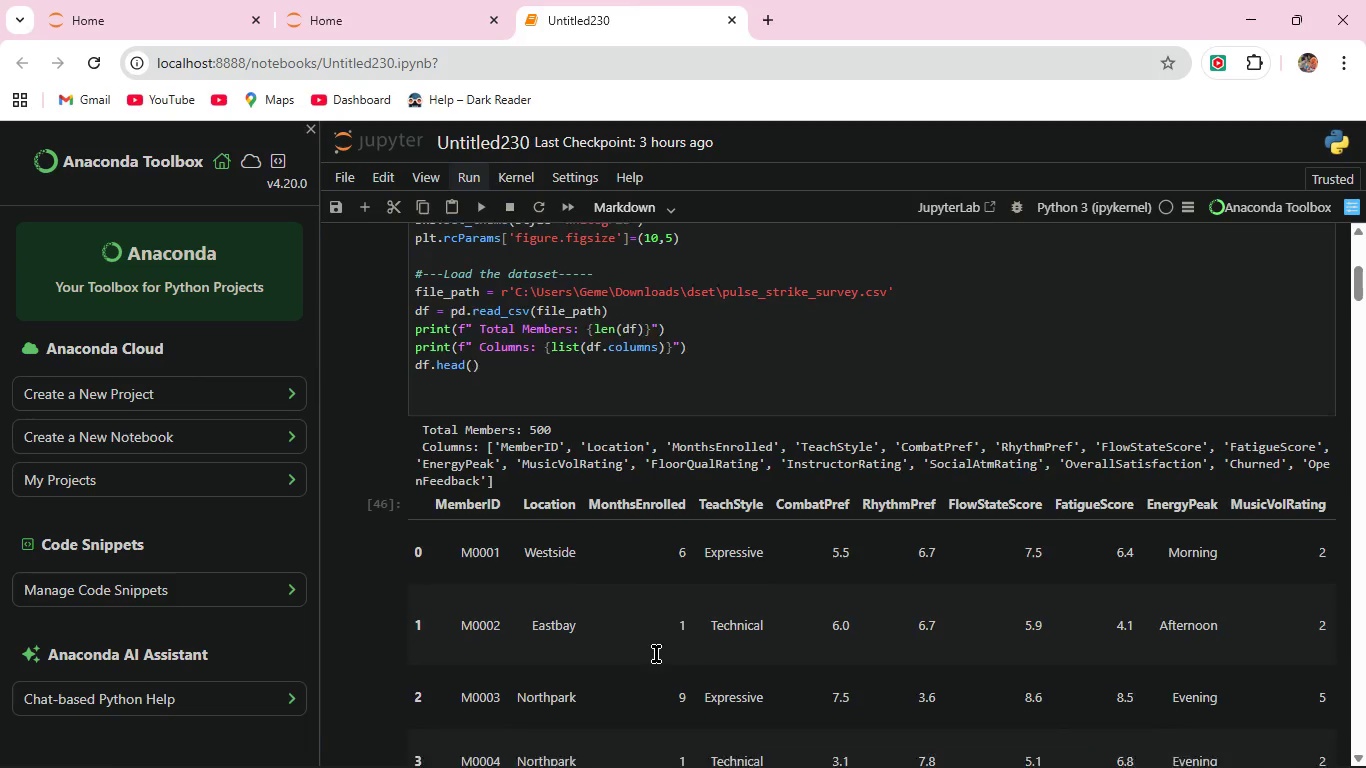 
scroll: coordinate [656, 654], scroll_direction: down, amount: 8.0
 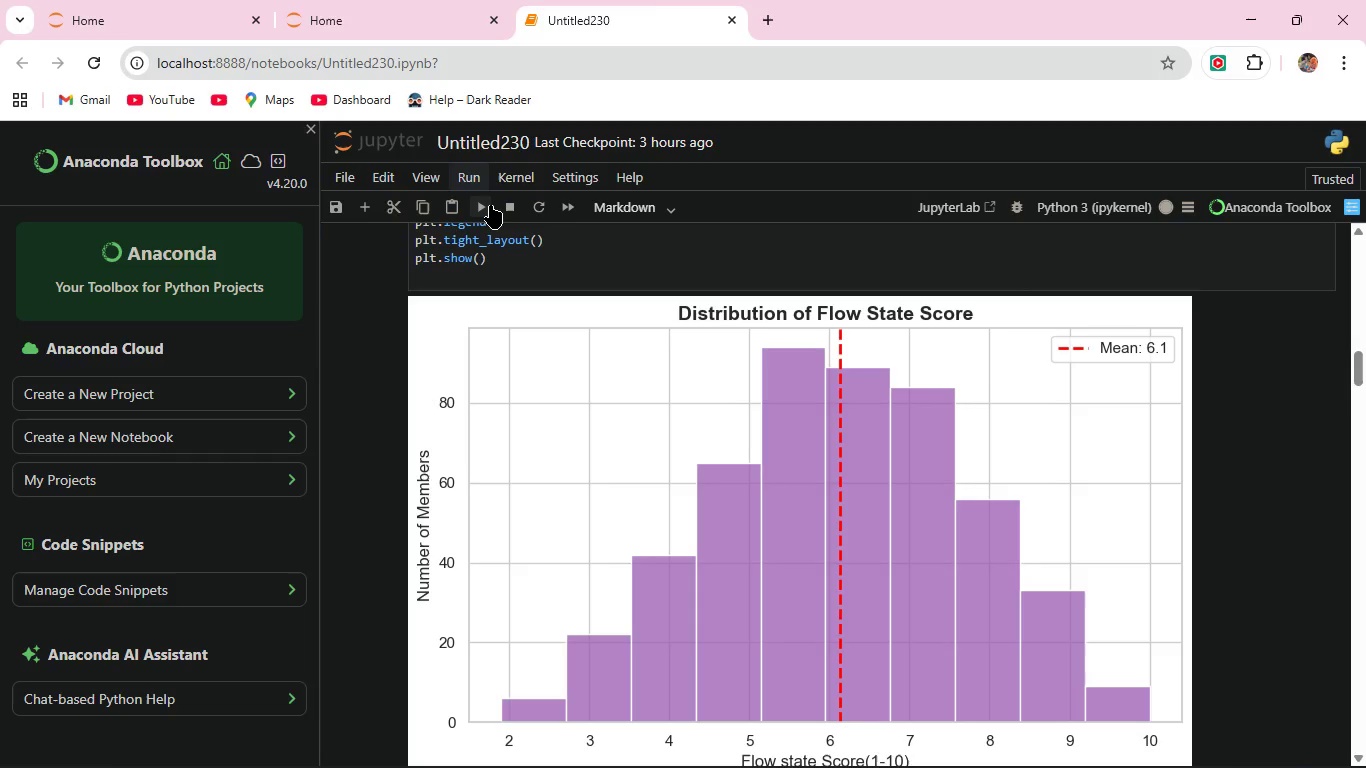 
left_click([490, 205])
 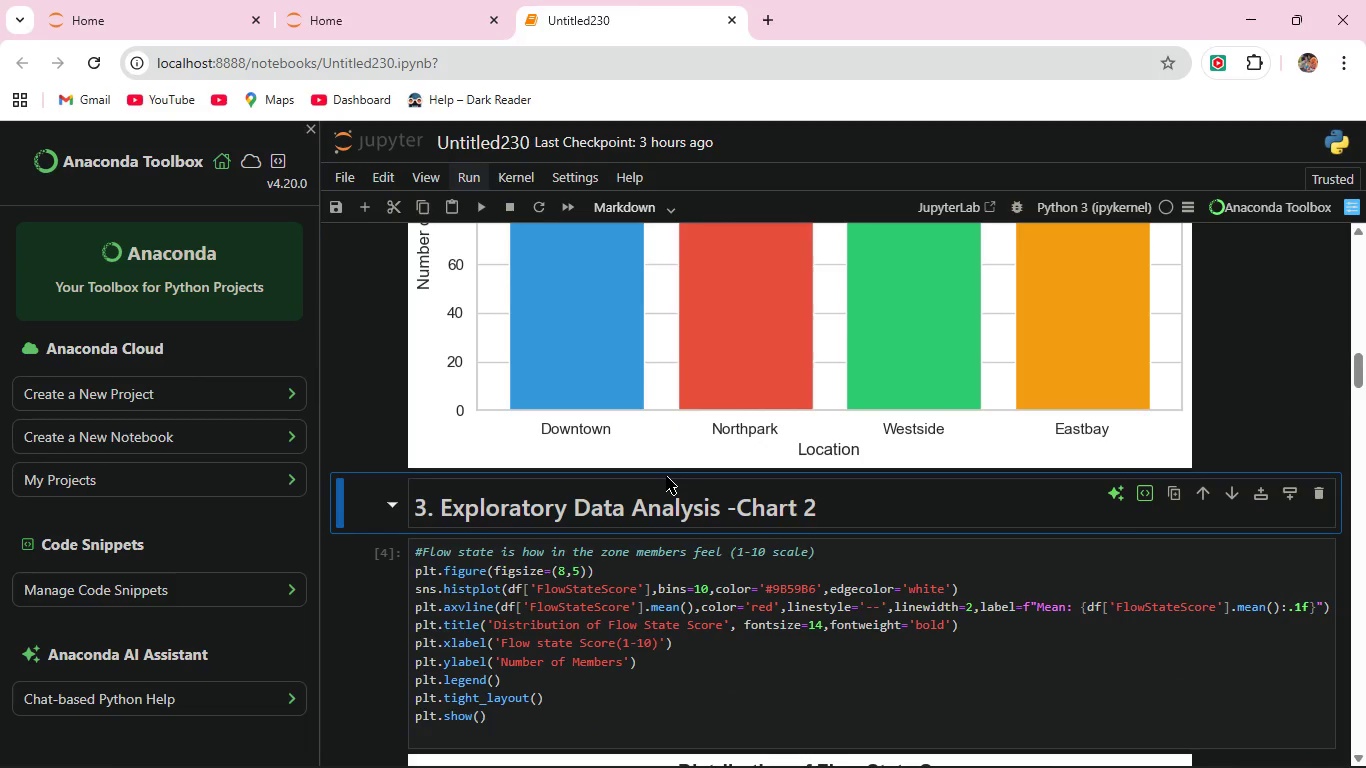 
scroll: coordinate [666, 476], scroll_direction: down, amount: 5.0
 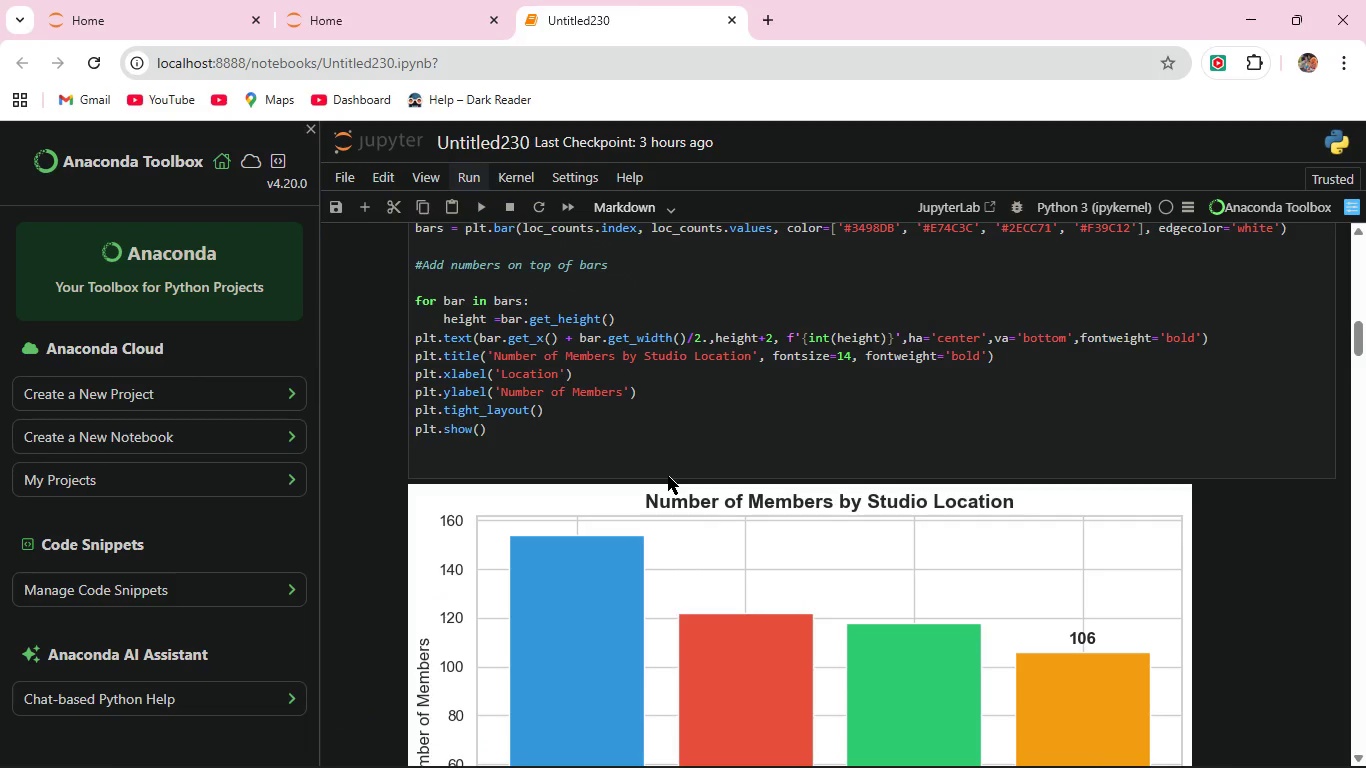 
scroll: coordinate [668, 476], scroll_direction: up, amount: 5.0
 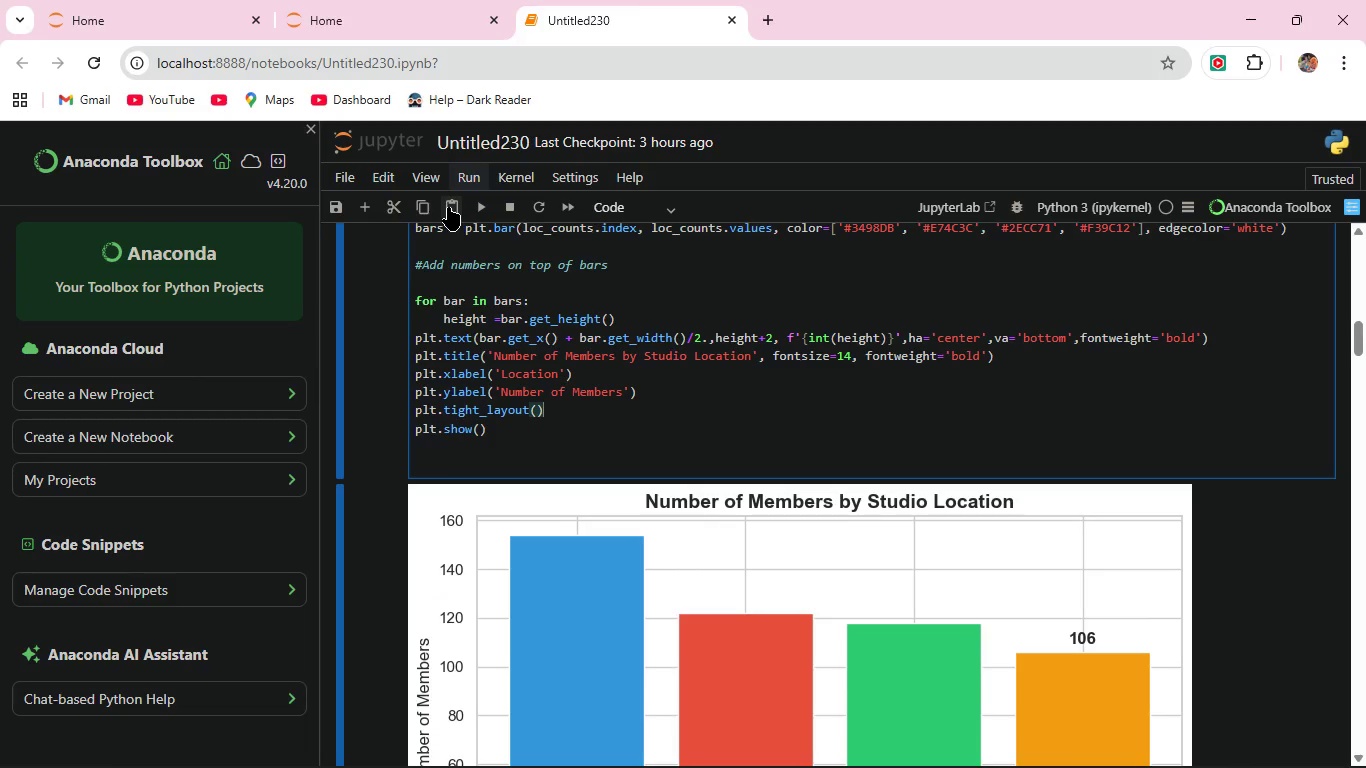 
left_click([638, 406])
 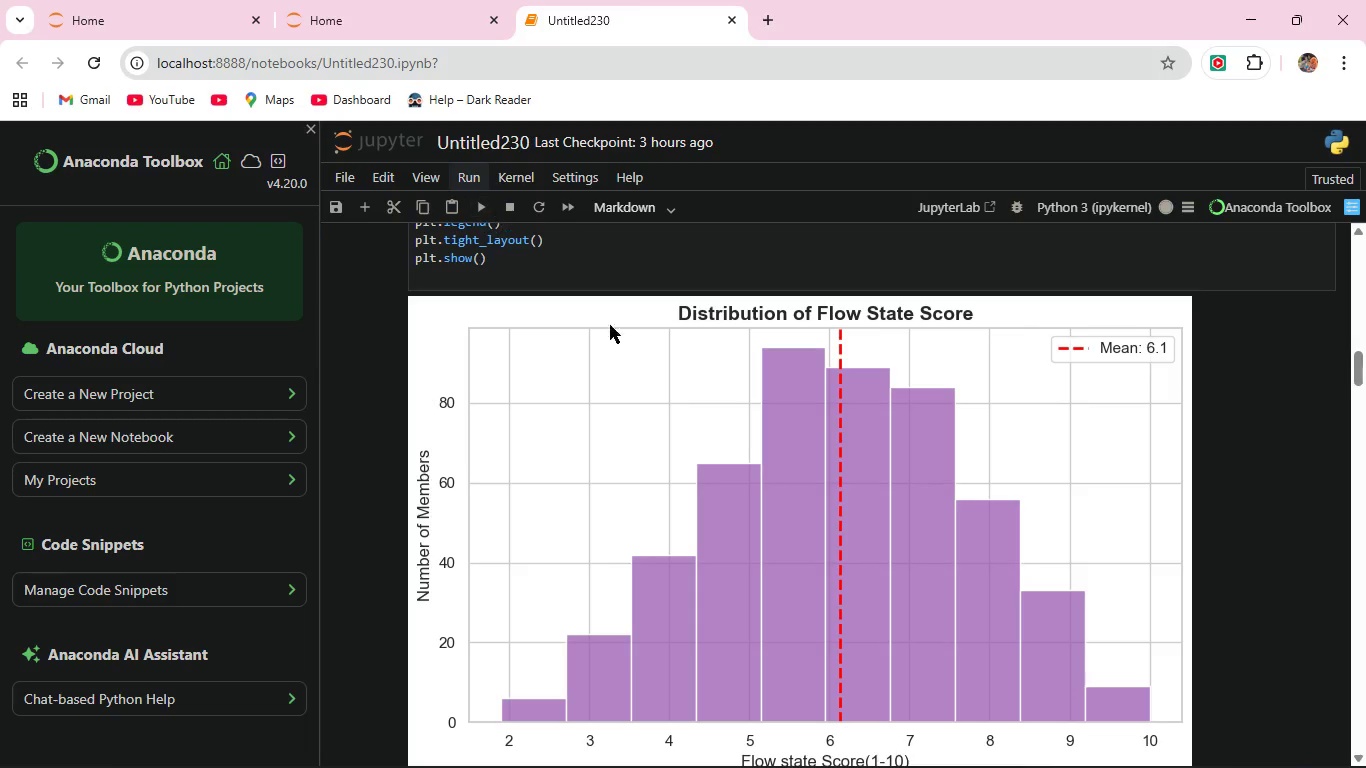 
left_click([489, 208])
 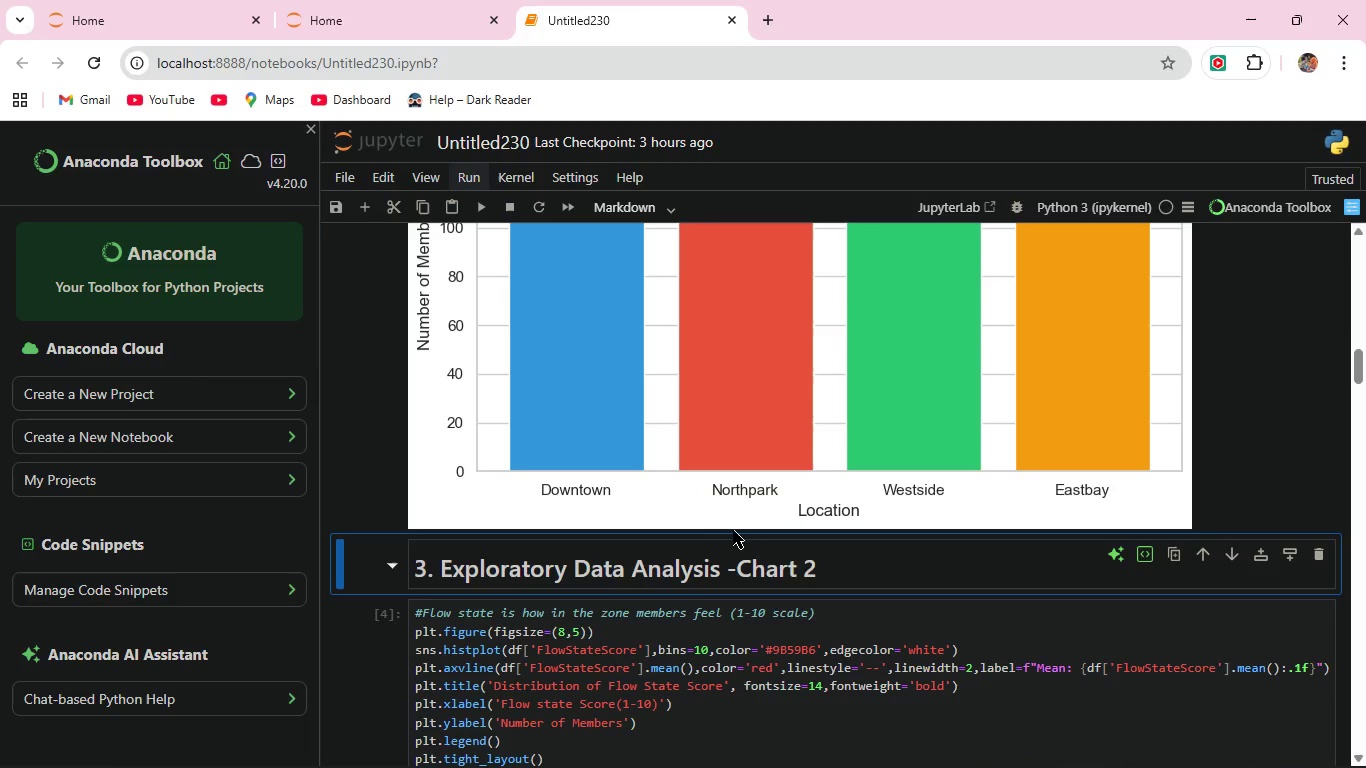 
scroll: coordinate [733, 531], scroll_direction: down, amount: 6.0
 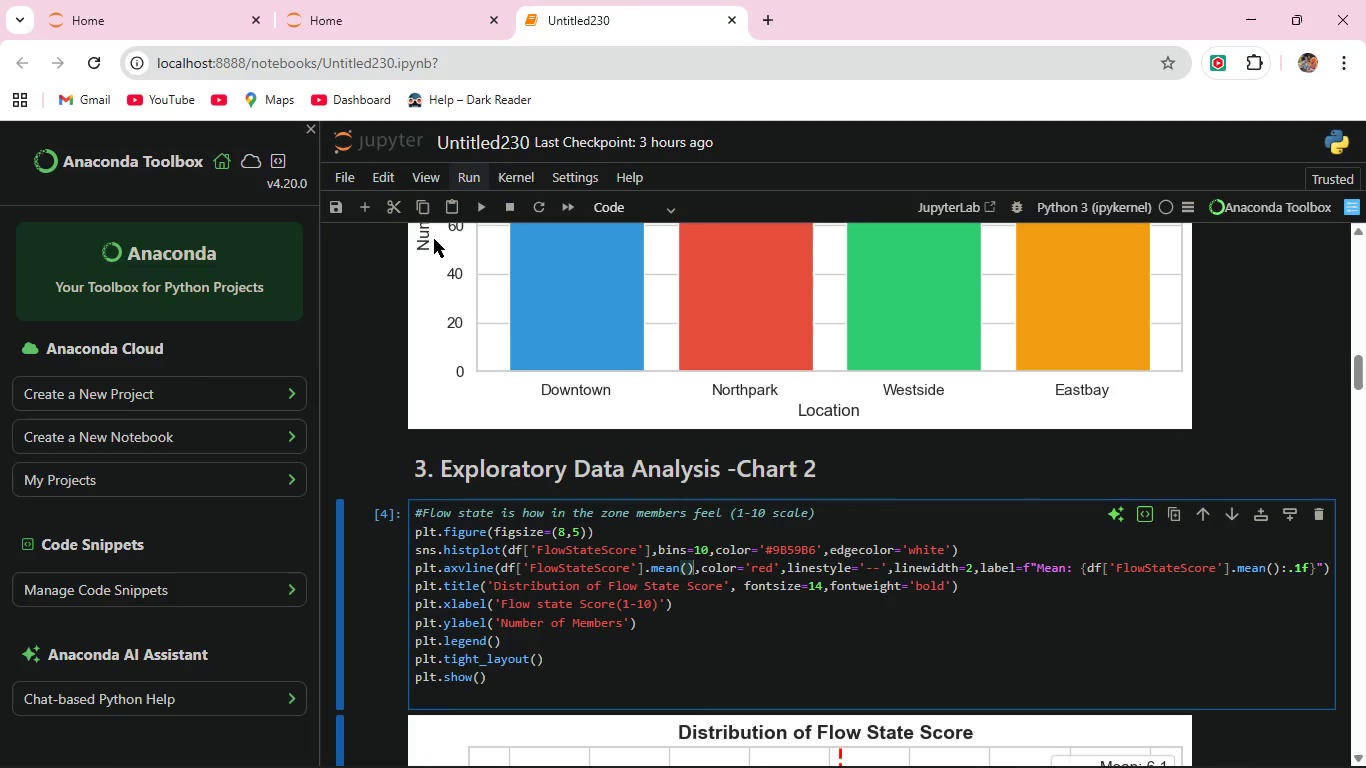 
left_click([695, 561])
 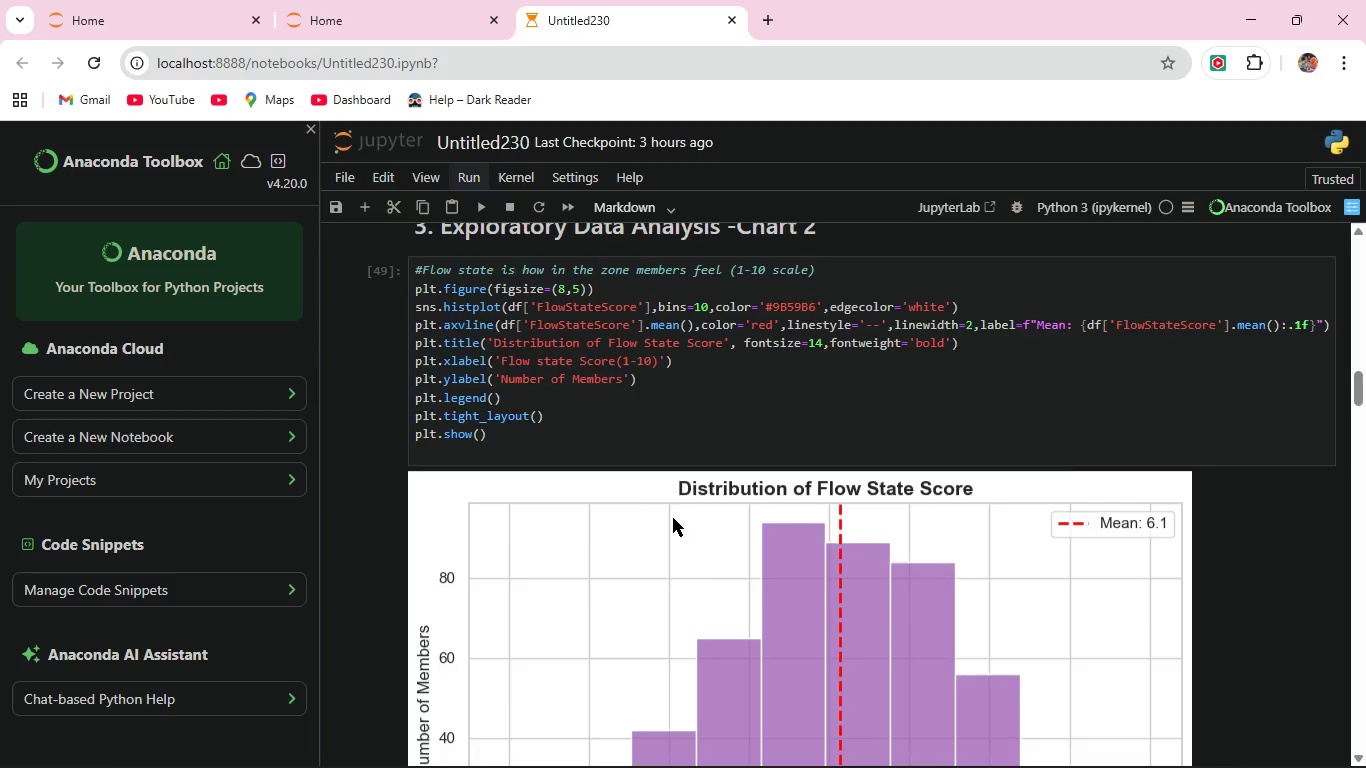 
left_click([659, 536])
 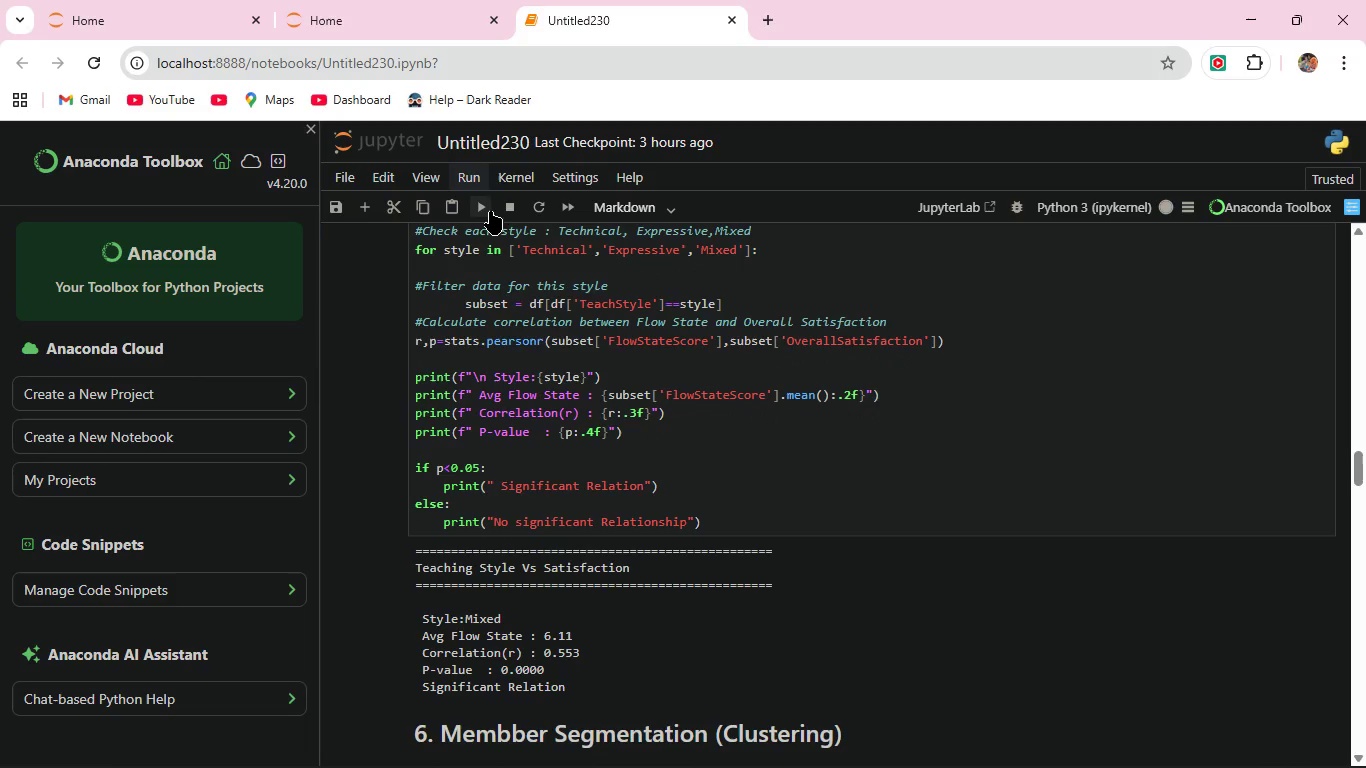 
scroll: coordinate [673, 518], scroll_direction: down, amount: 7.0
 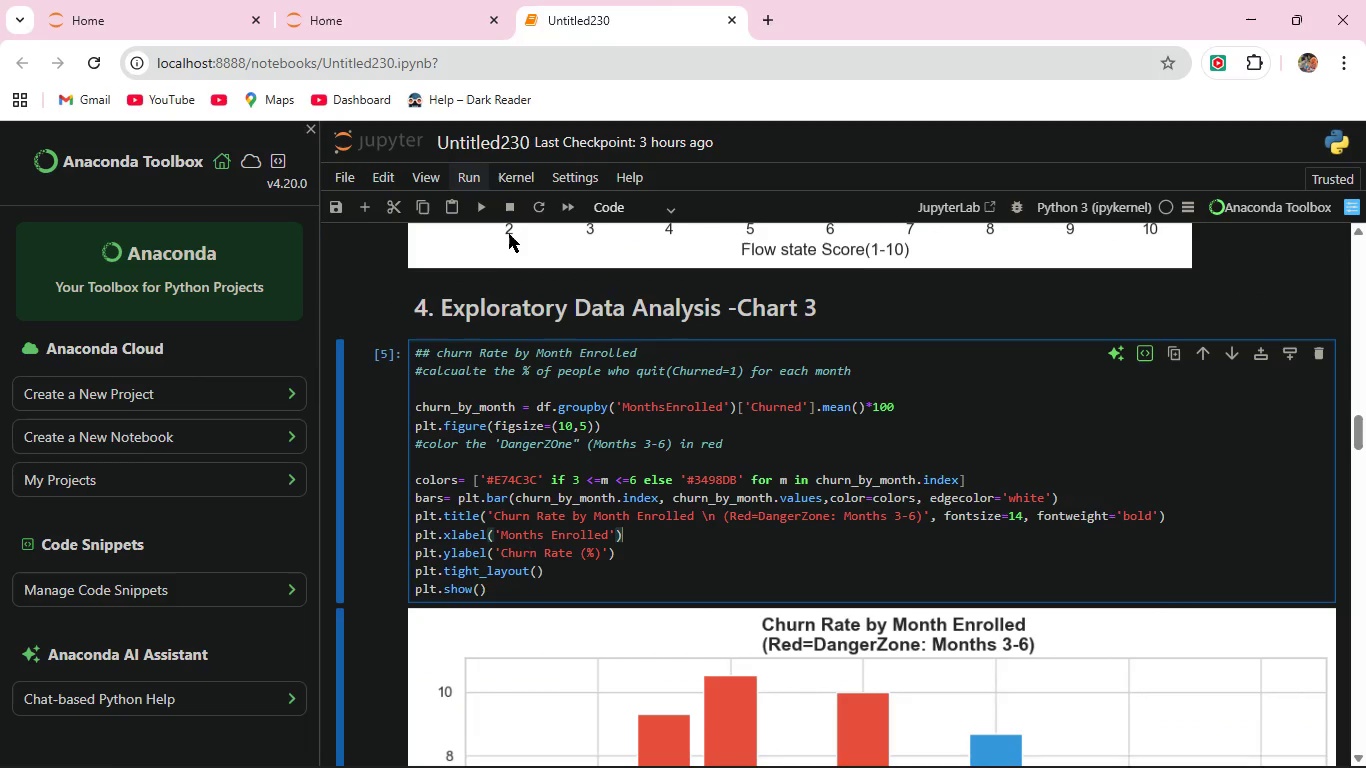 
left_click([487, 208])
 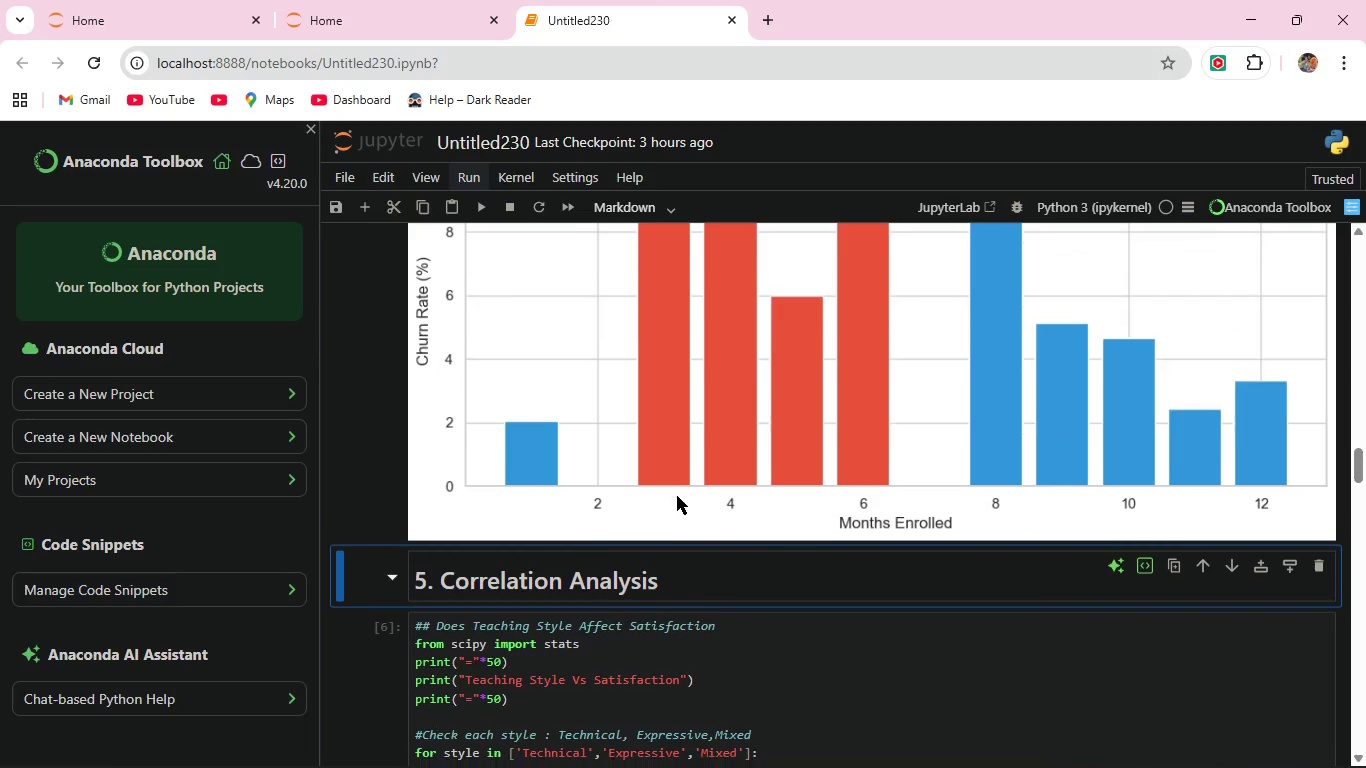 
scroll: coordinate [677, 496], scroll_direction: down, amount: 6.0
 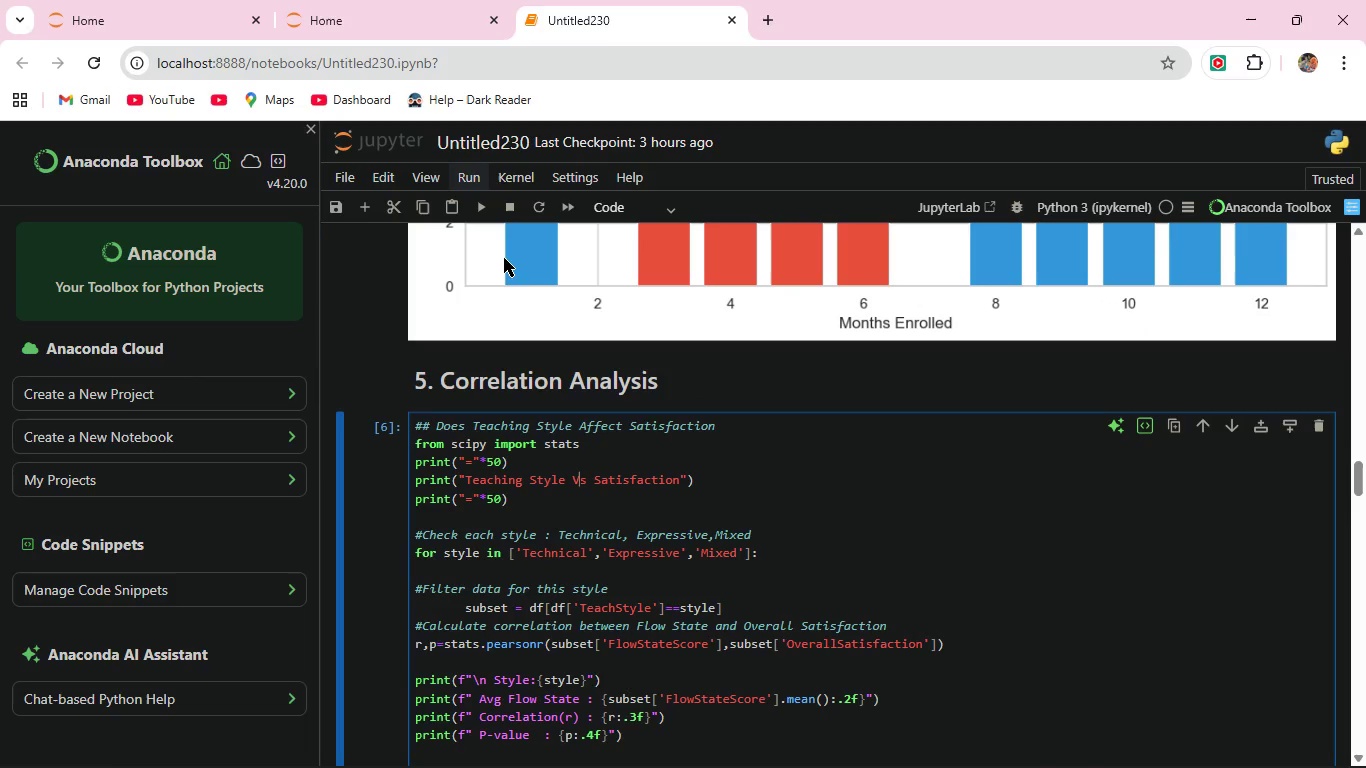 
left_click([578, 489])
 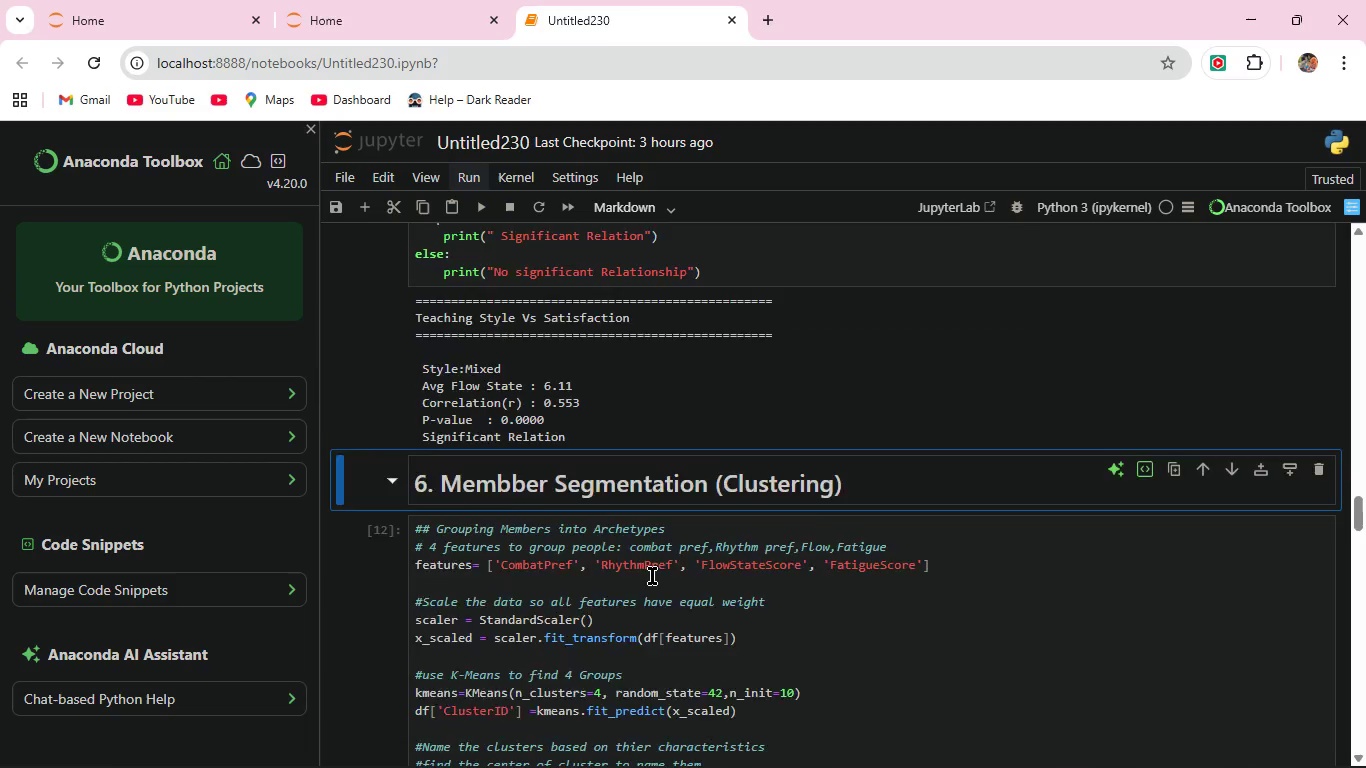 
scroll: coordinate [652, 576], scroll_direction: down, amount: 8.0
 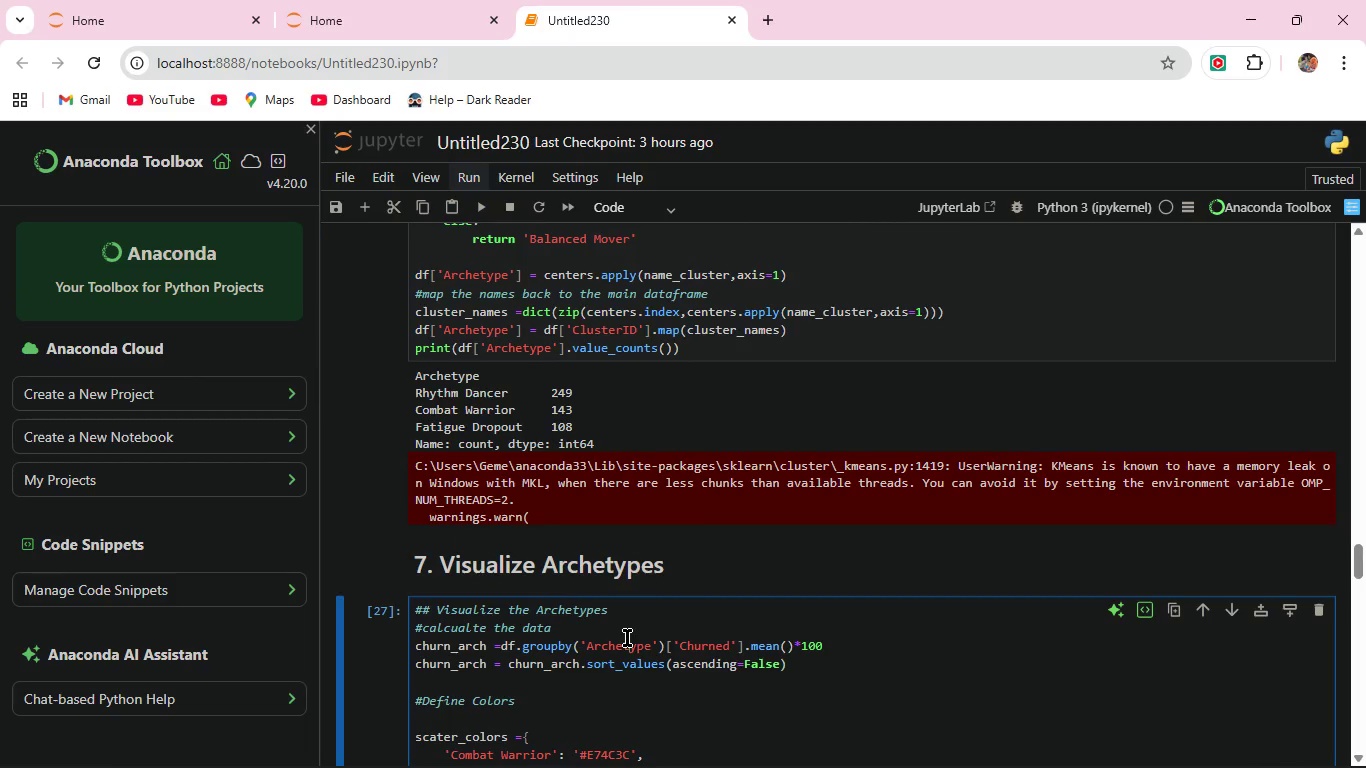 
left_click([627, 638])
 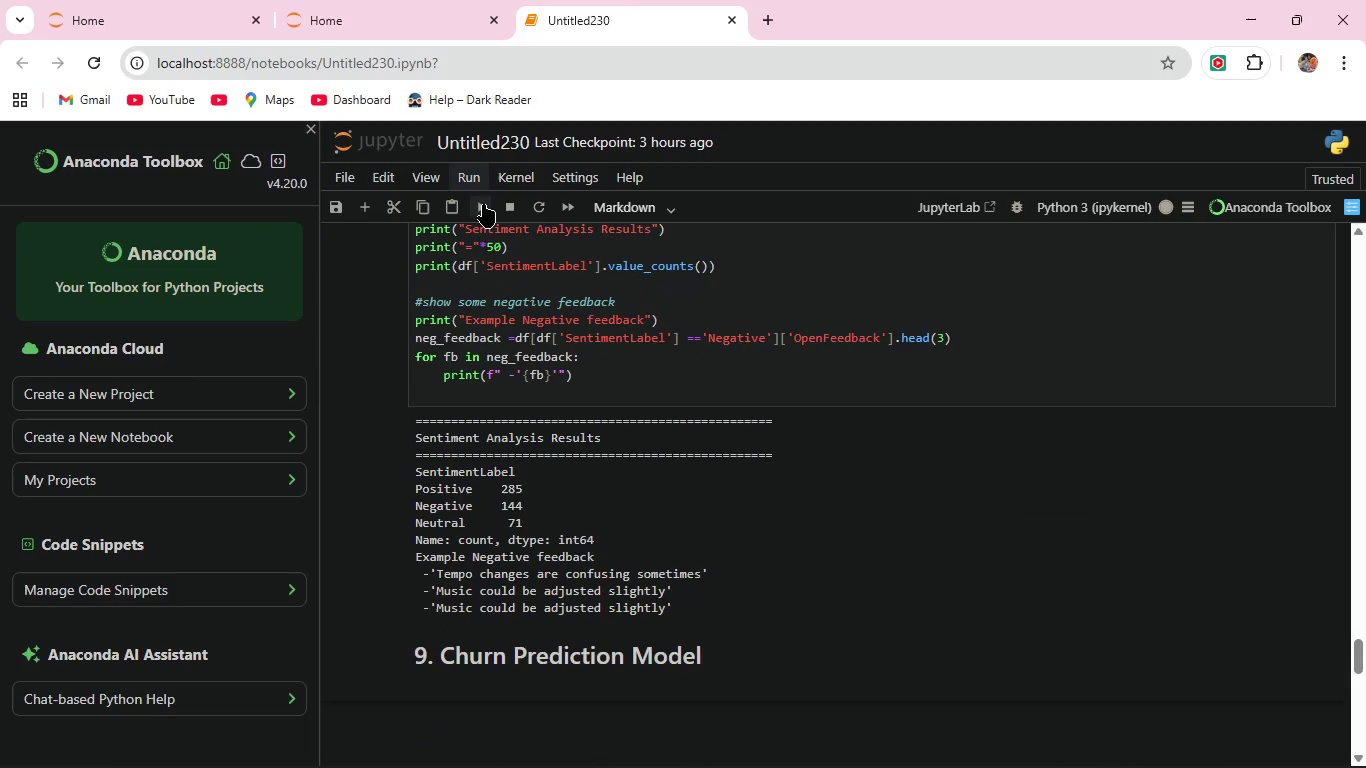 
left_click([483, 204])
 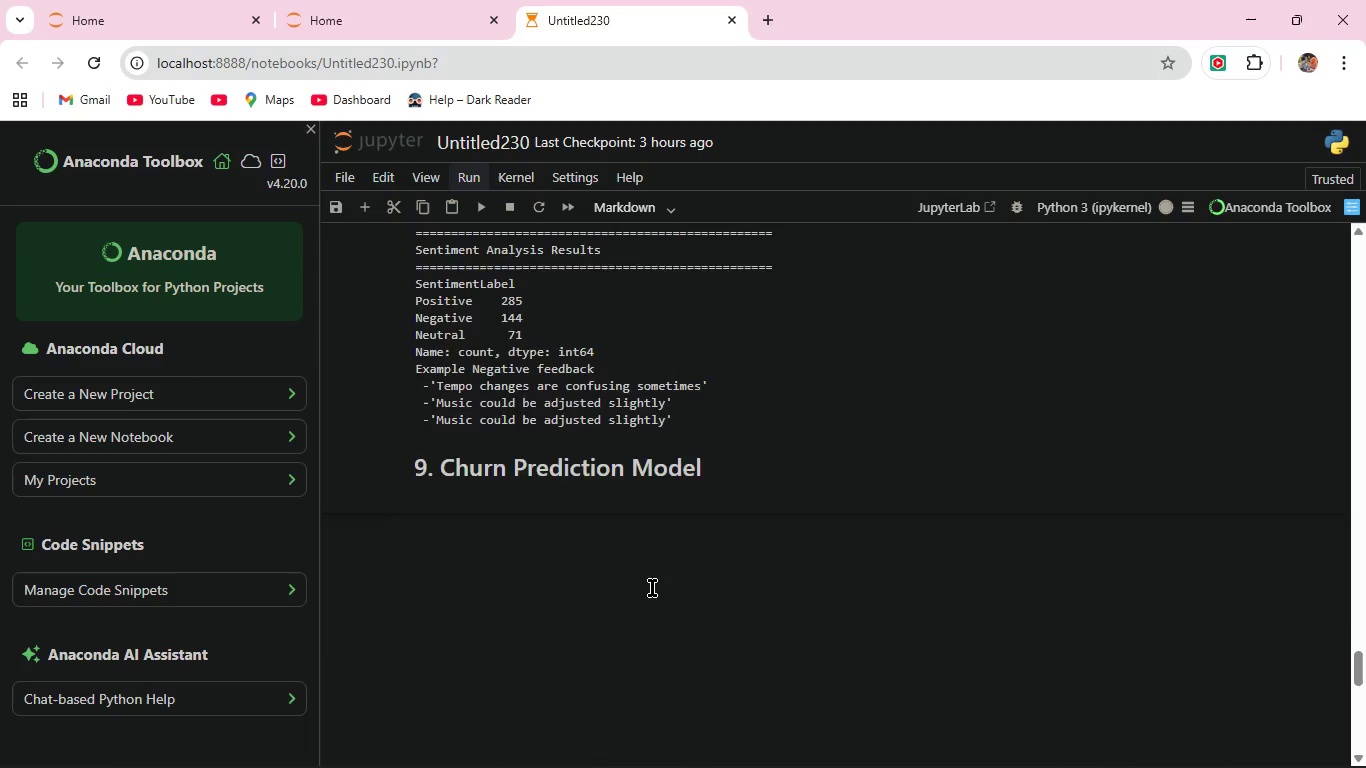 
scroll: coordinate [652, 588], scroll_direction: down, amount: 4.0
 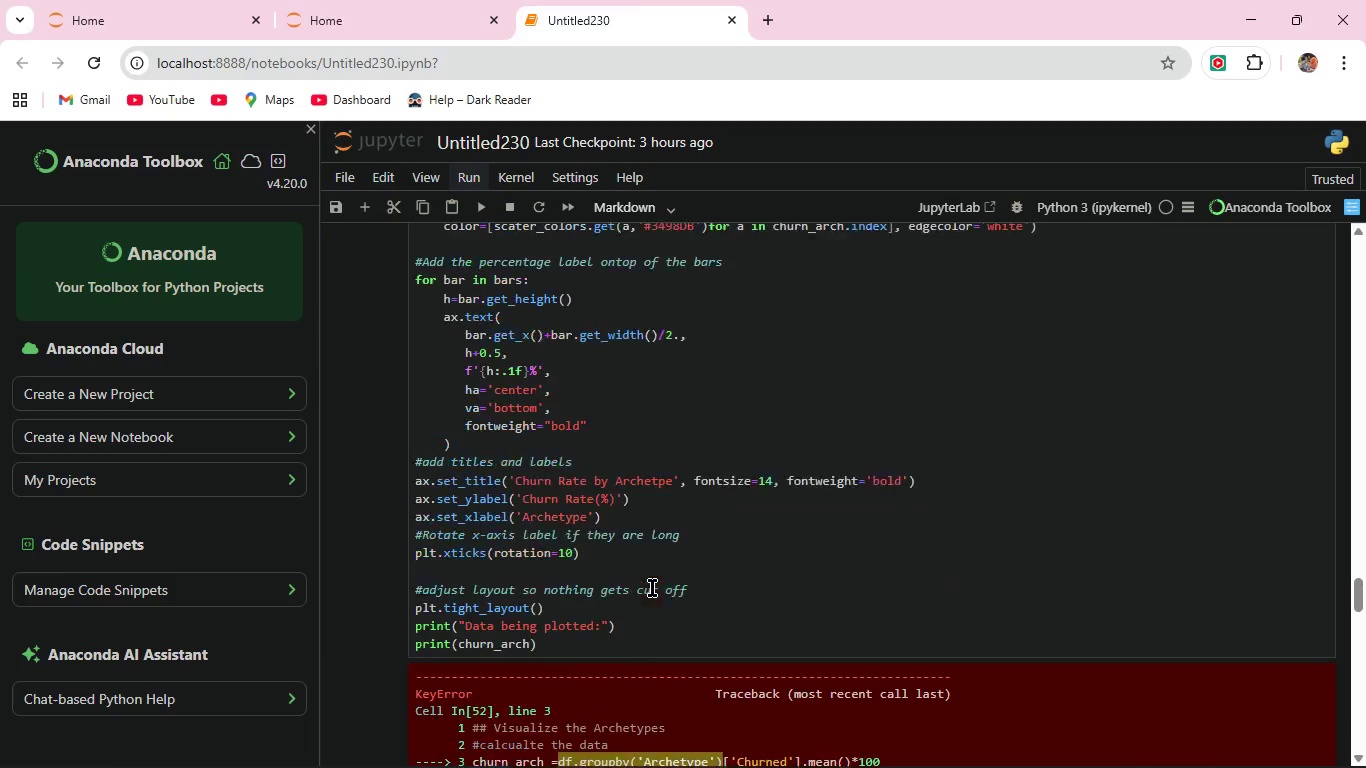 
left_click([635, 474])
 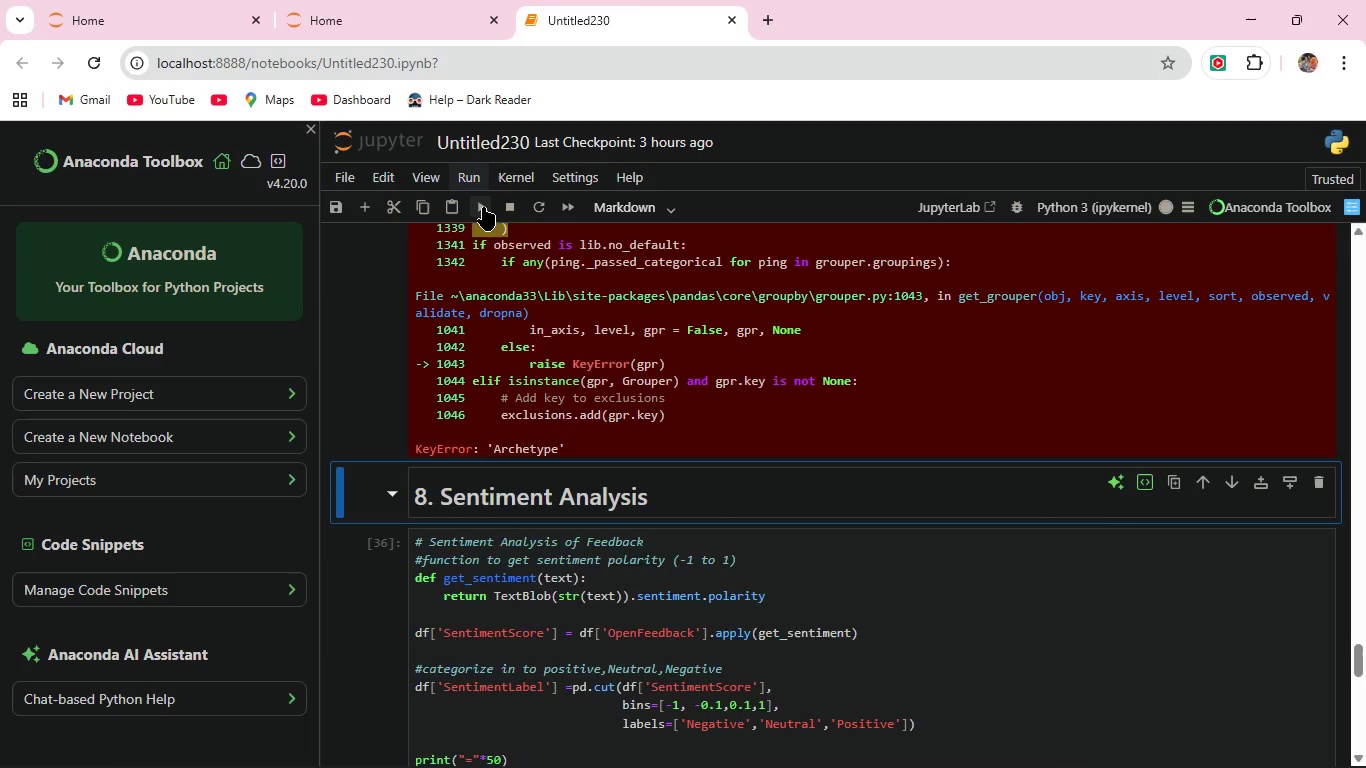 
scroll: coordinate [652, 588], scroll_direction: up, amount: 2.0
 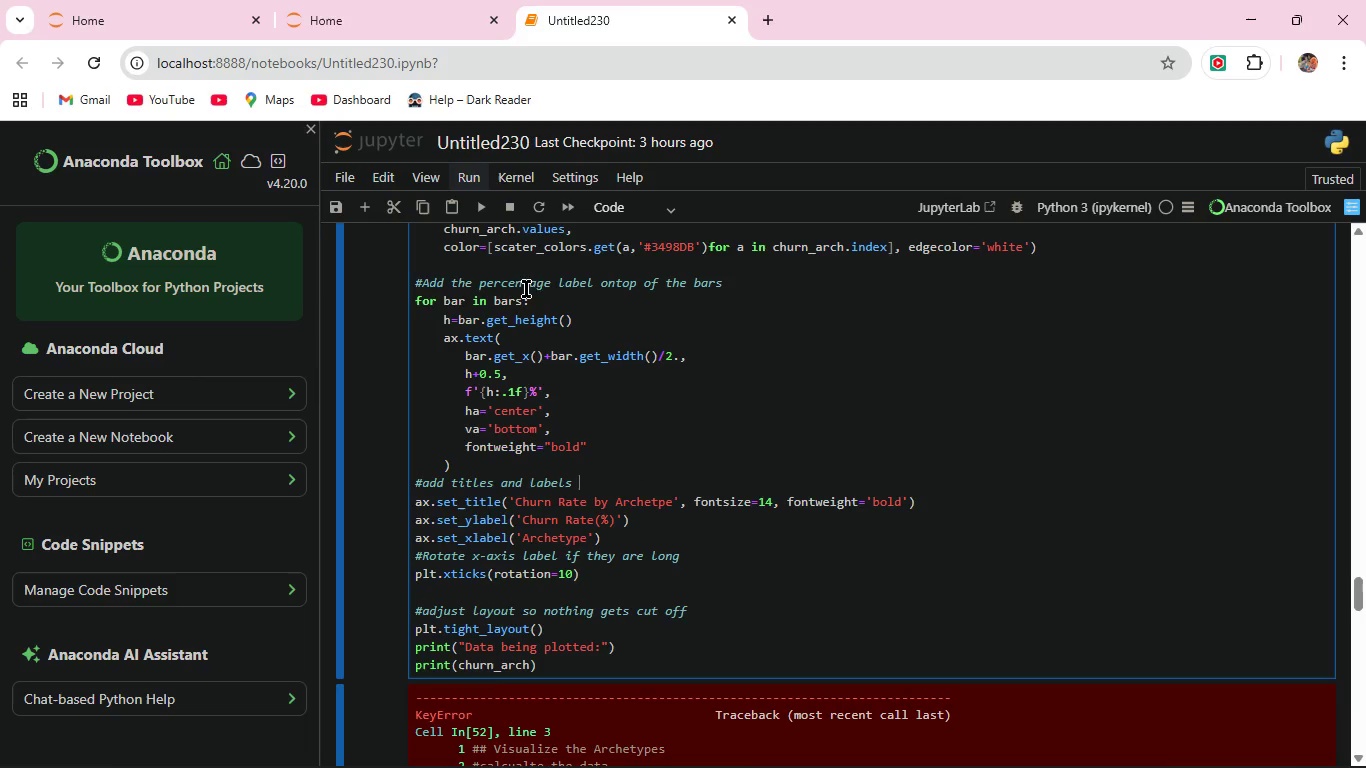 
left_click([483, 207])
 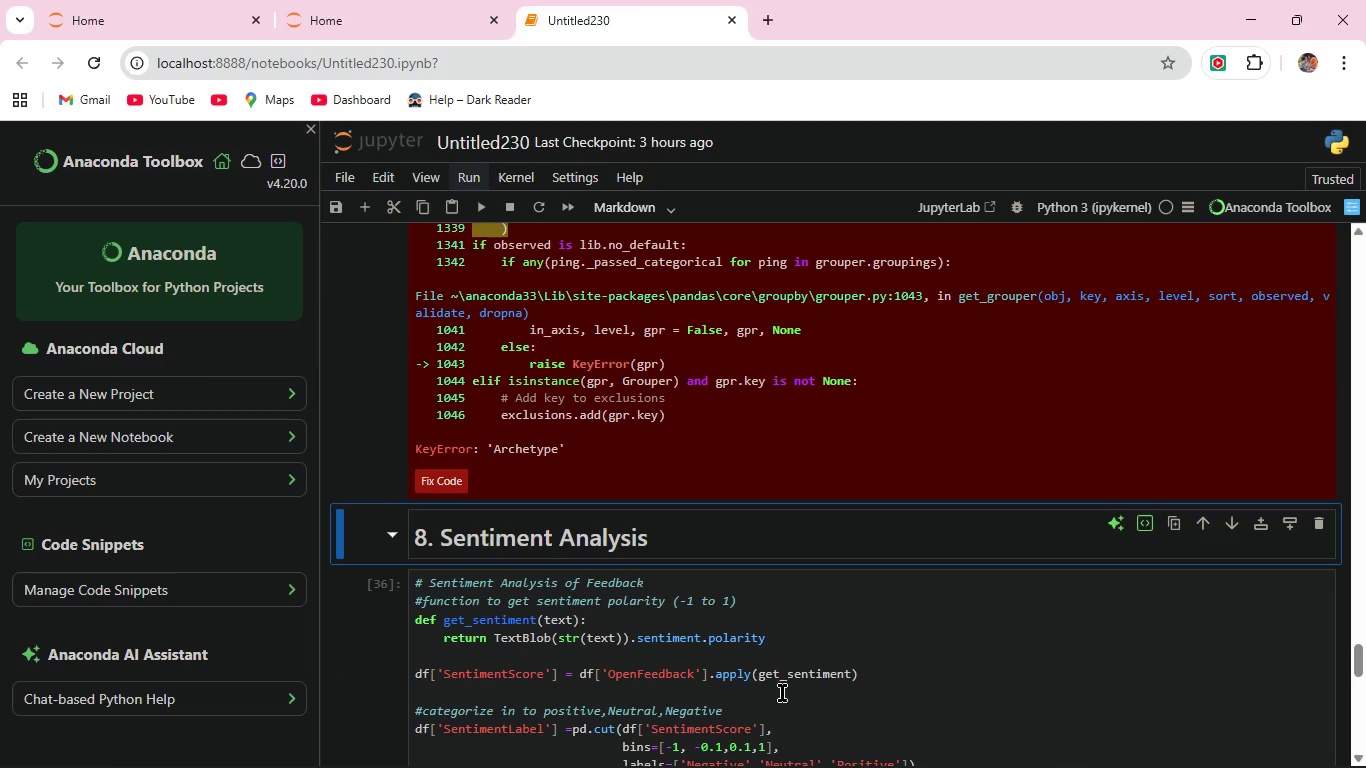 
scroll: coordinate [781, 587], scroll_direction: up, amount: 5.0
 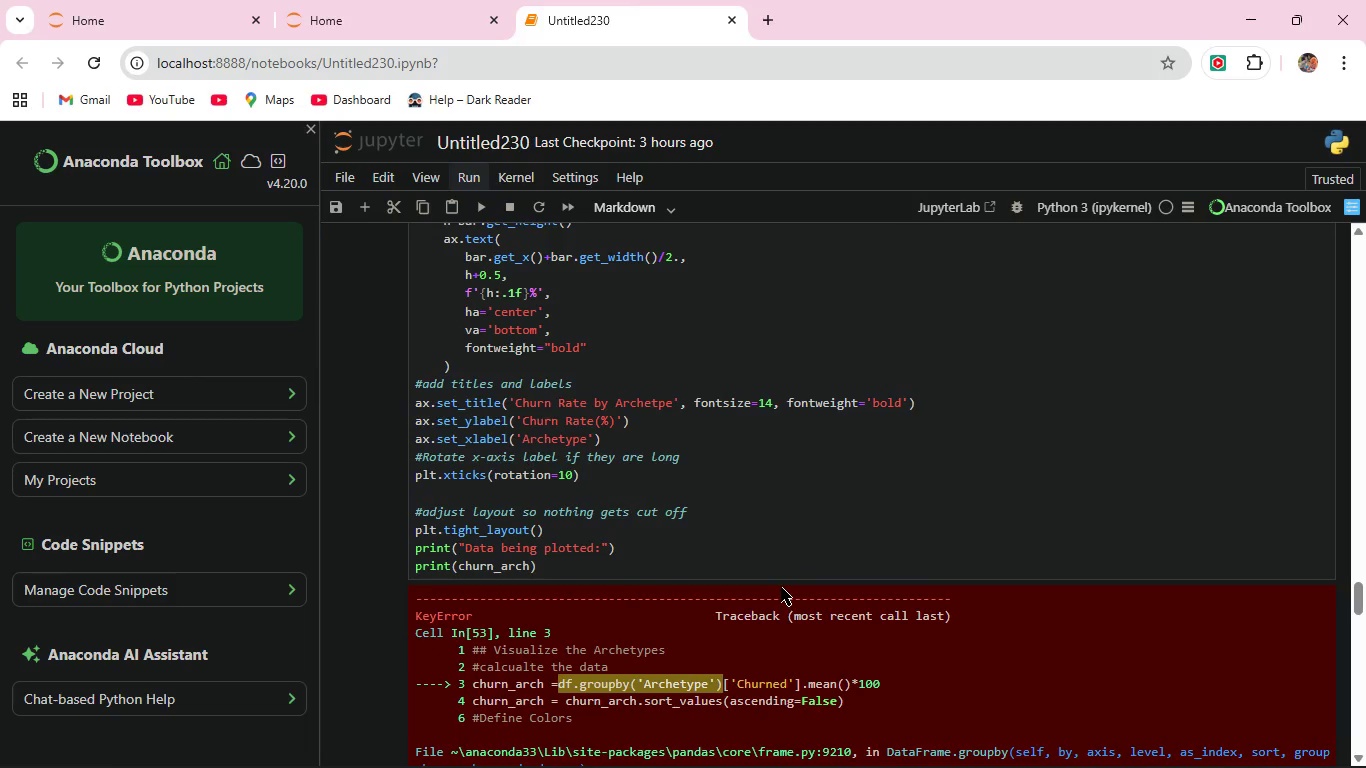 
scroll: coordinate [781, 587], scroll_direction: down, amount: 6.0
 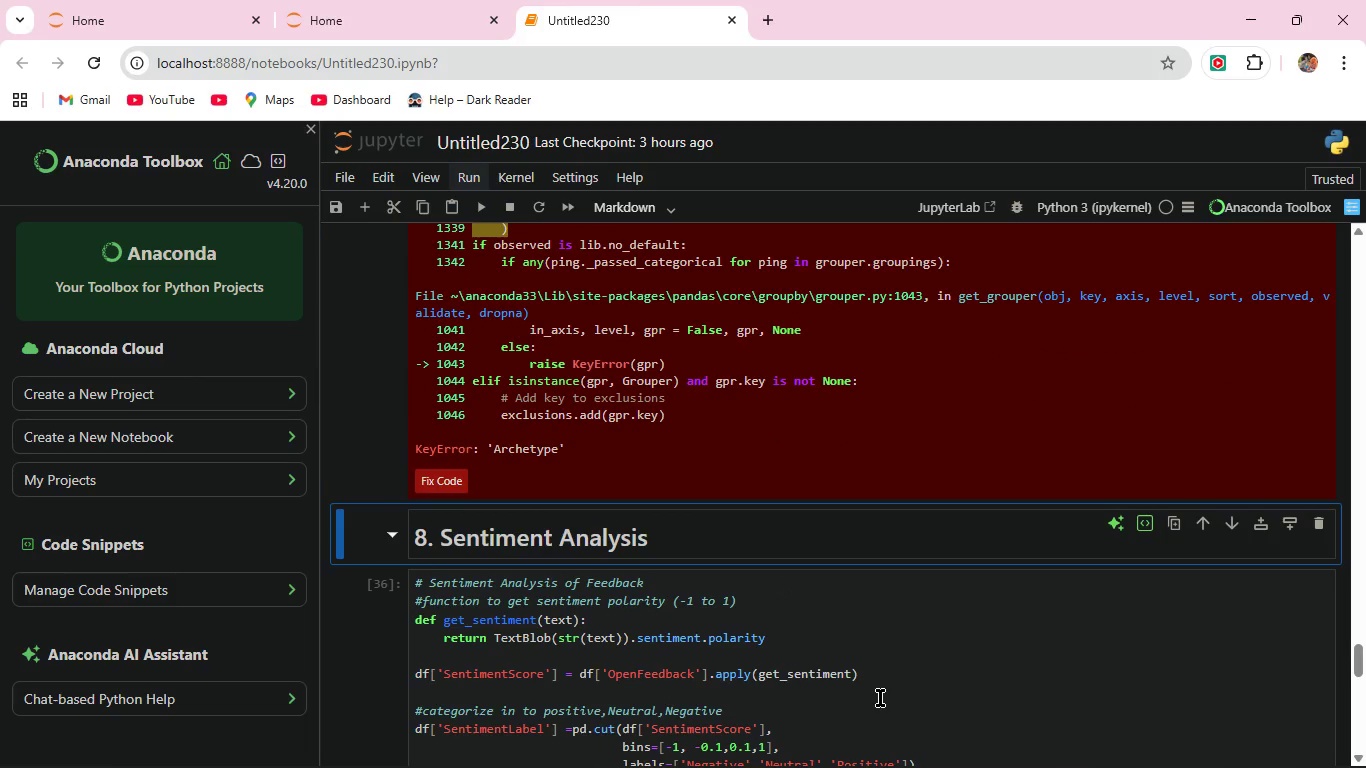 
scroll: coordinate [631, 641], scroll_direction: up, amount: 76.0
 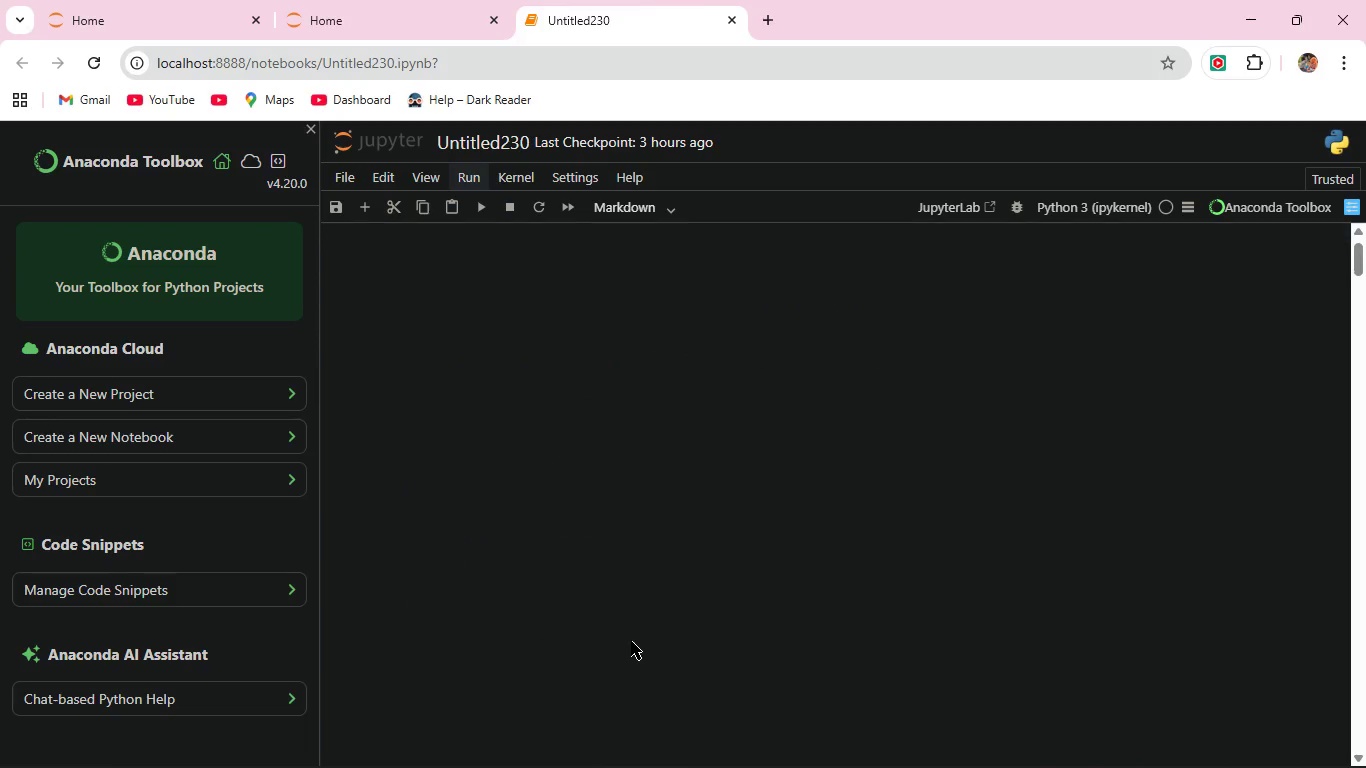 
scroll: coordinate [1254, 539], scroll_direction: down, amount: 58.0
 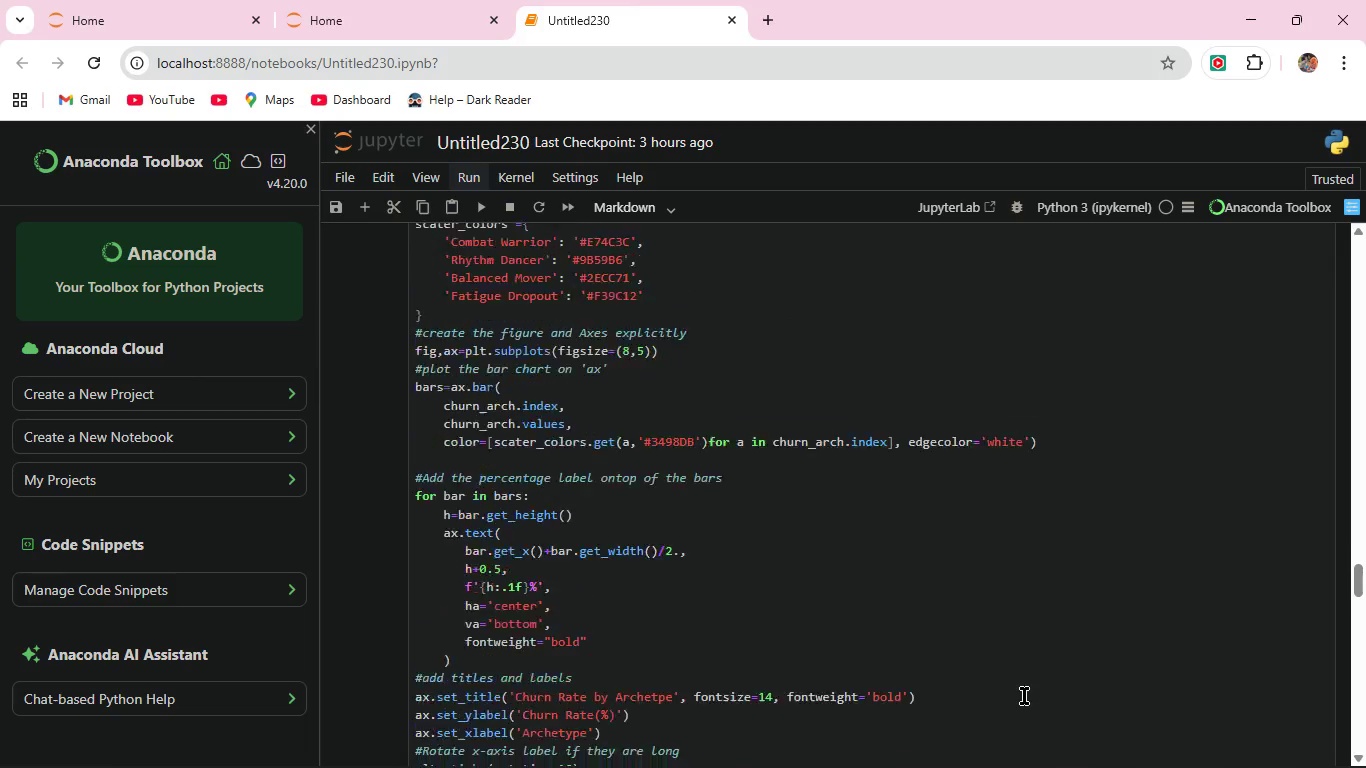 
scroll: coordinate [1024, 696], scroll_direction: up, amount: 5.0
 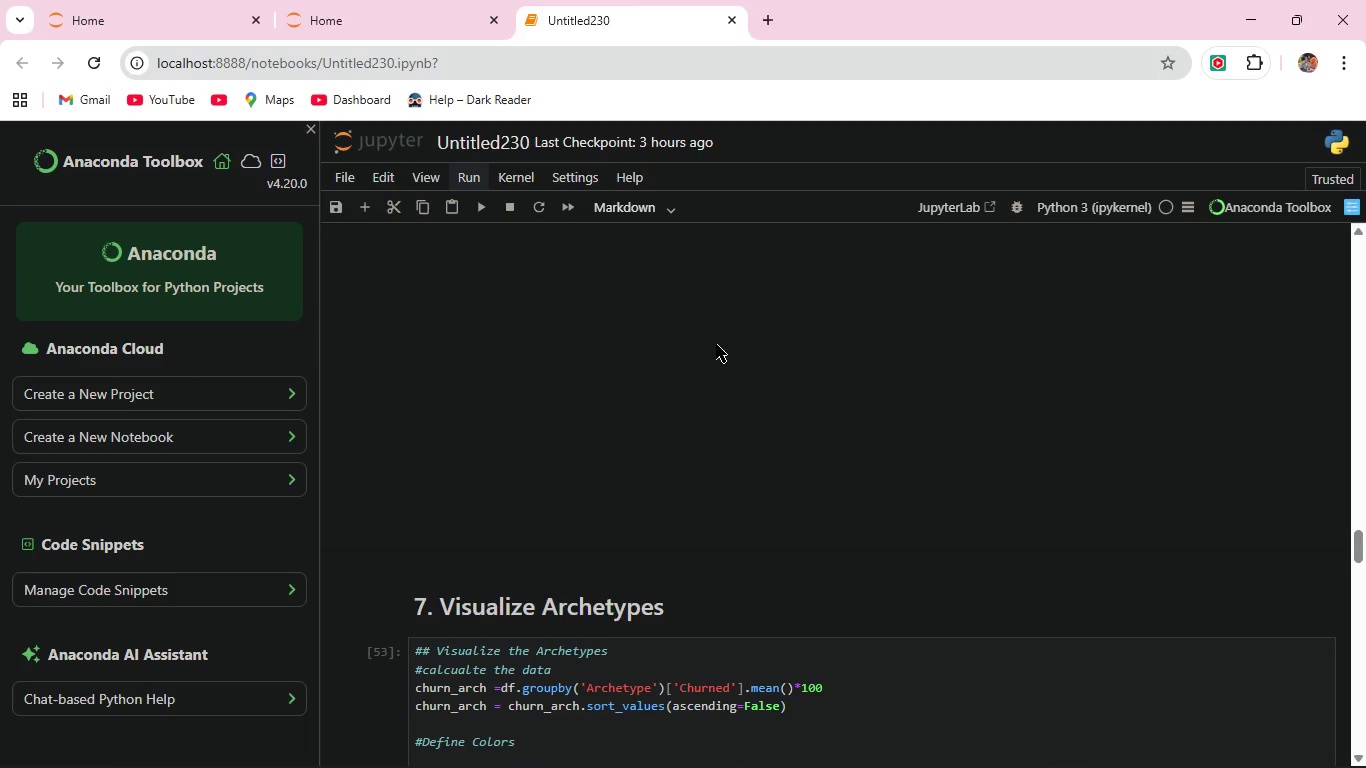 
left_click([711, 348])
 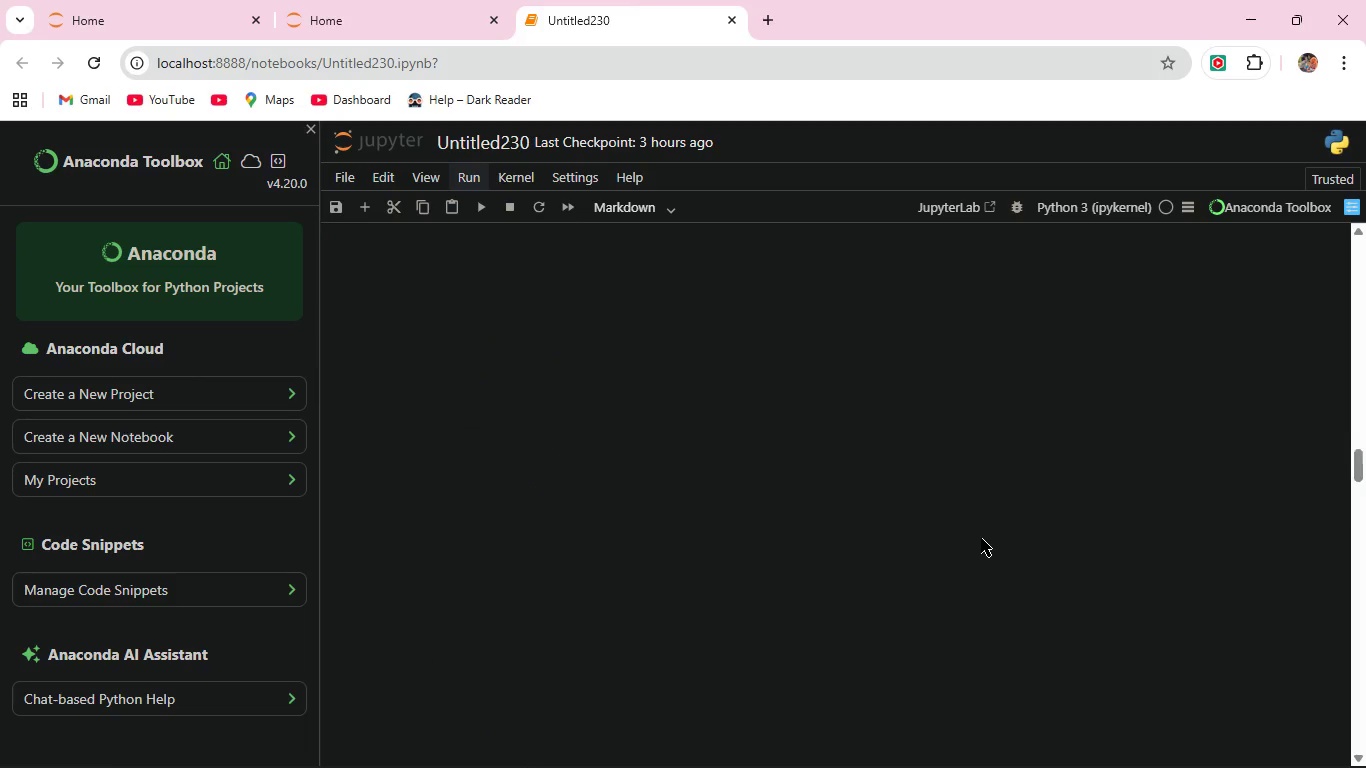 
scroll: coordinate [984, 549], scroll_direction: up, amount: 58.0
 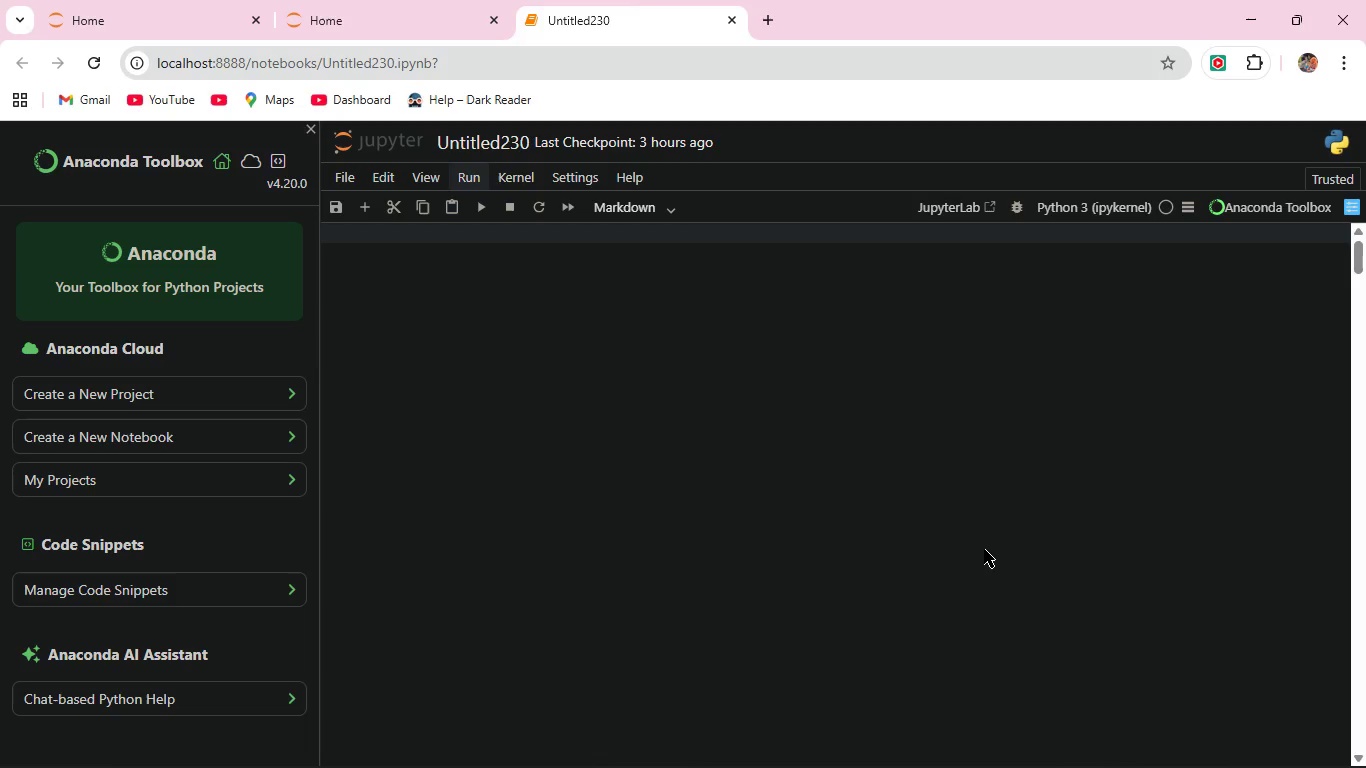 
wait(8.54)
 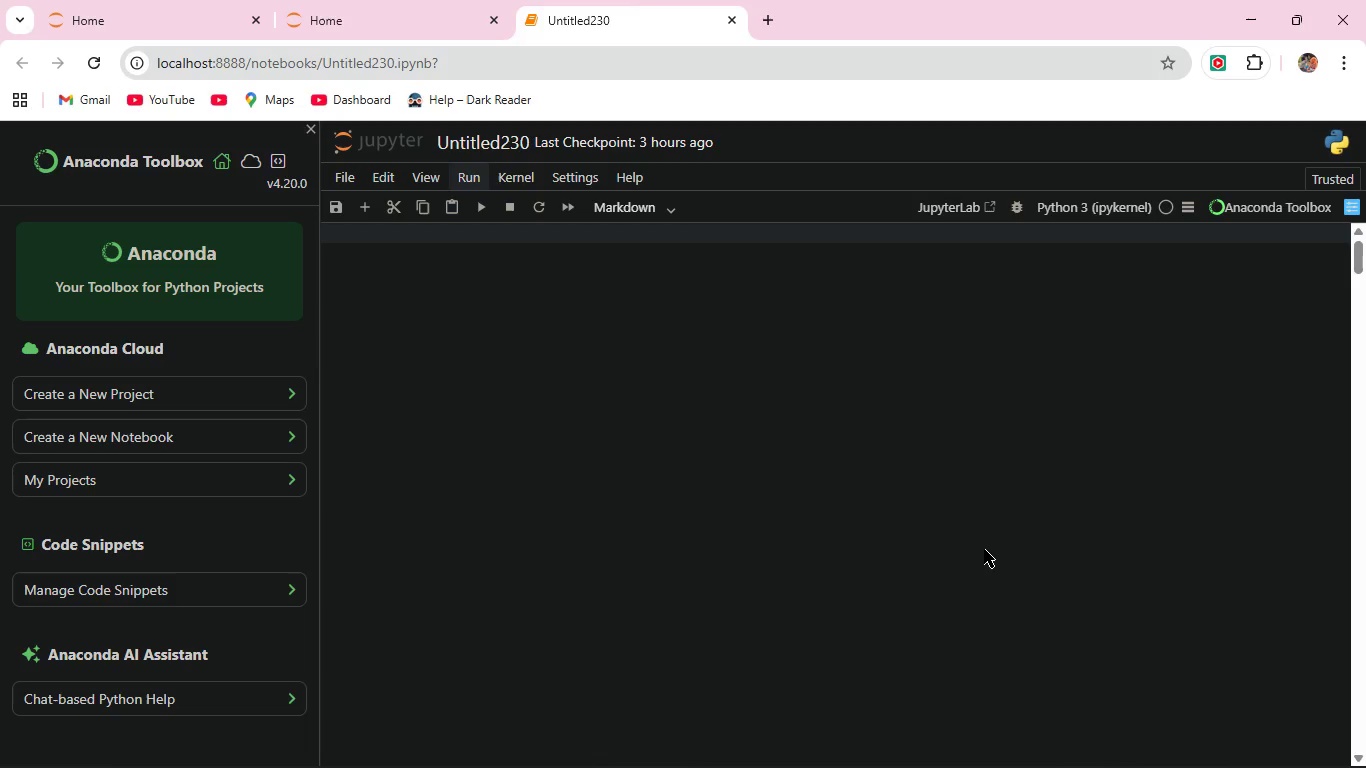 
left_click([94, 70])
 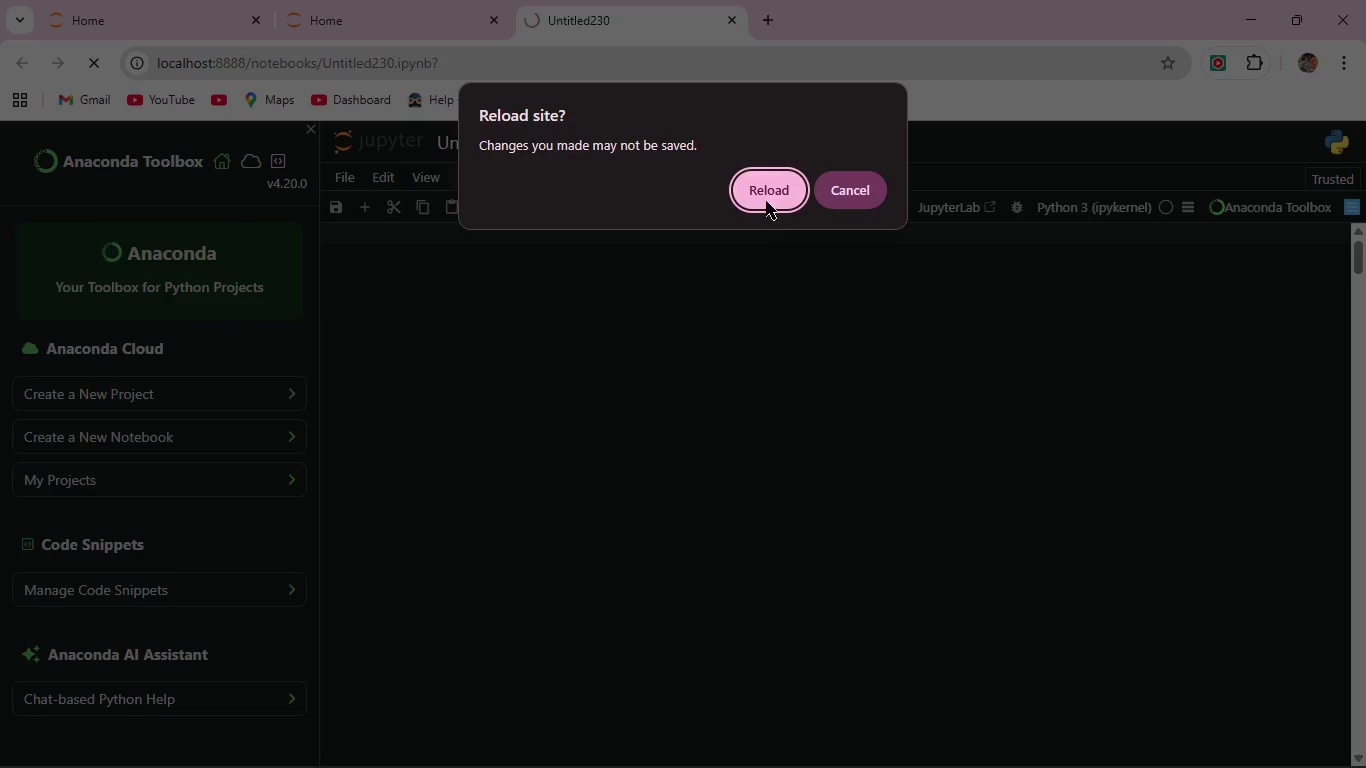 
wait(5.52)
 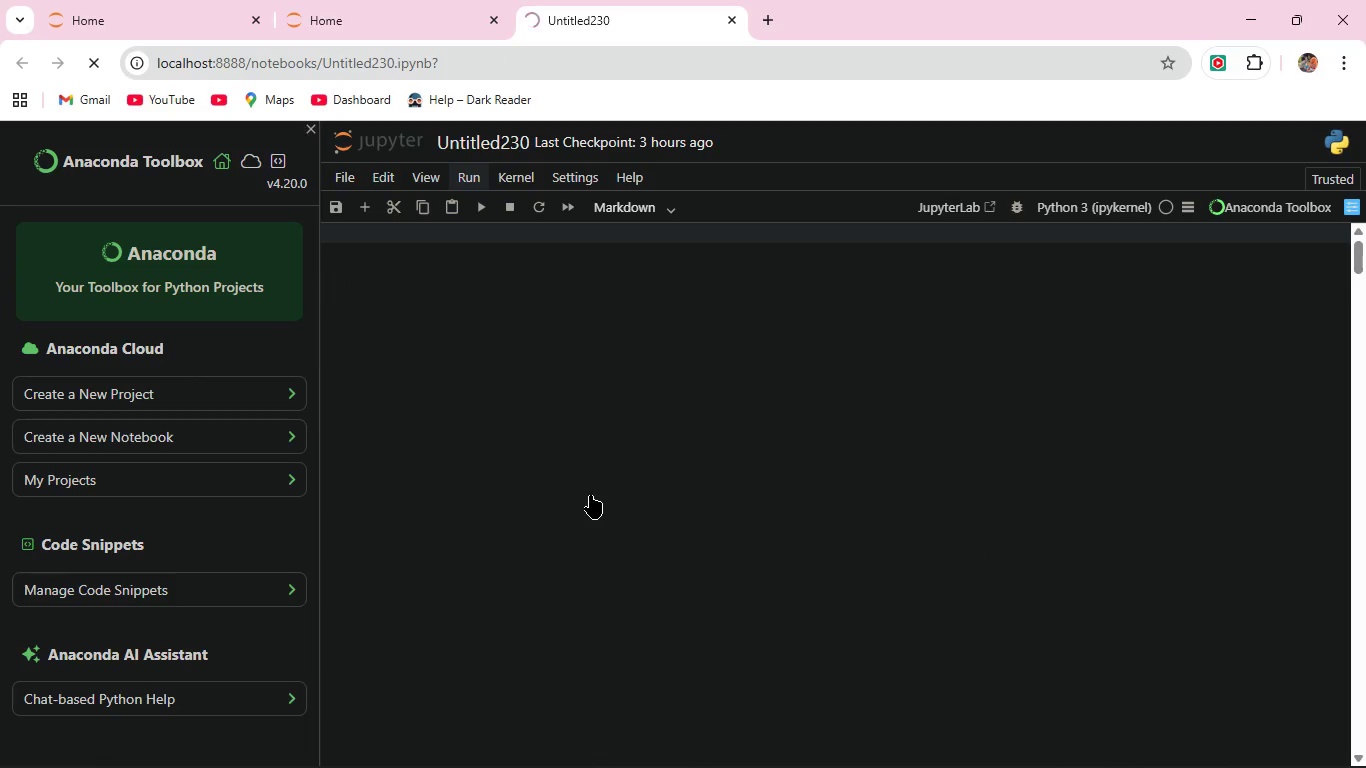 
left_click([765, 194])
 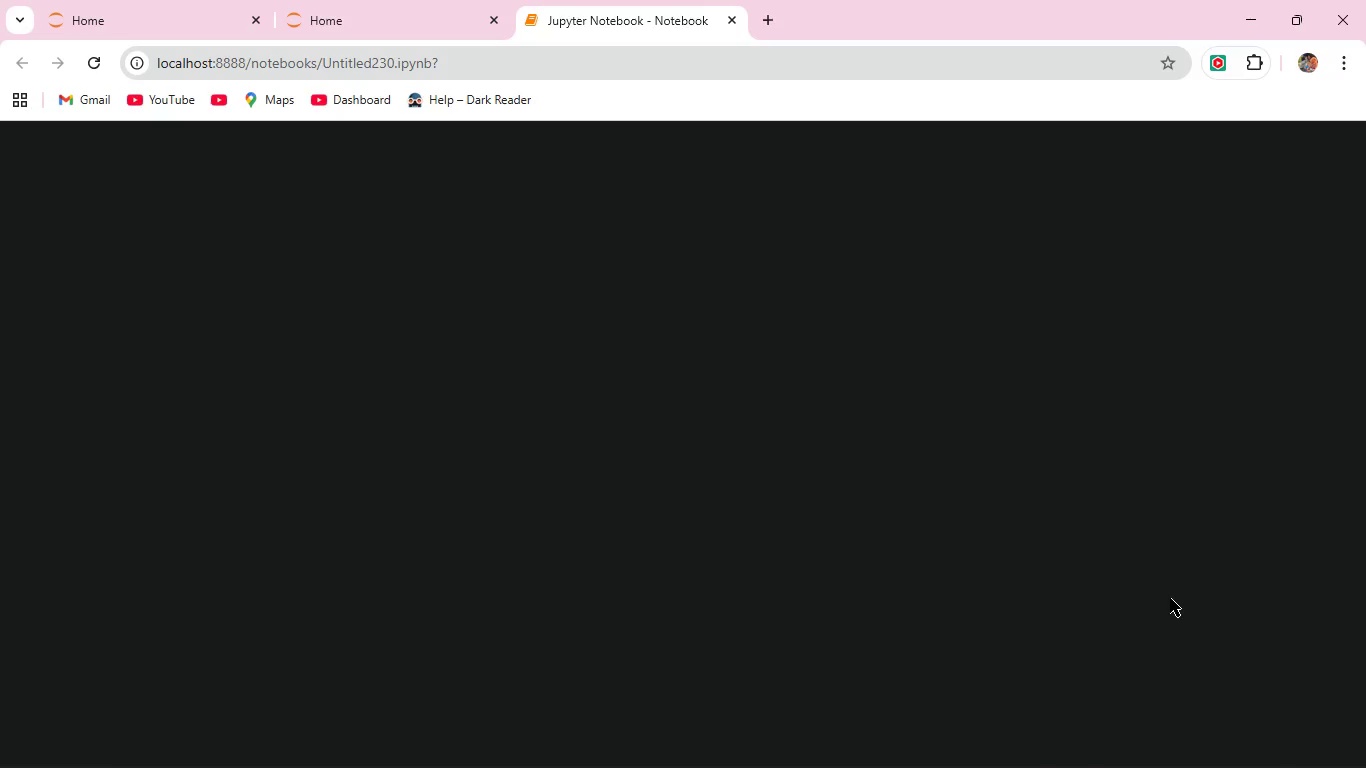 
wait(19.64)
 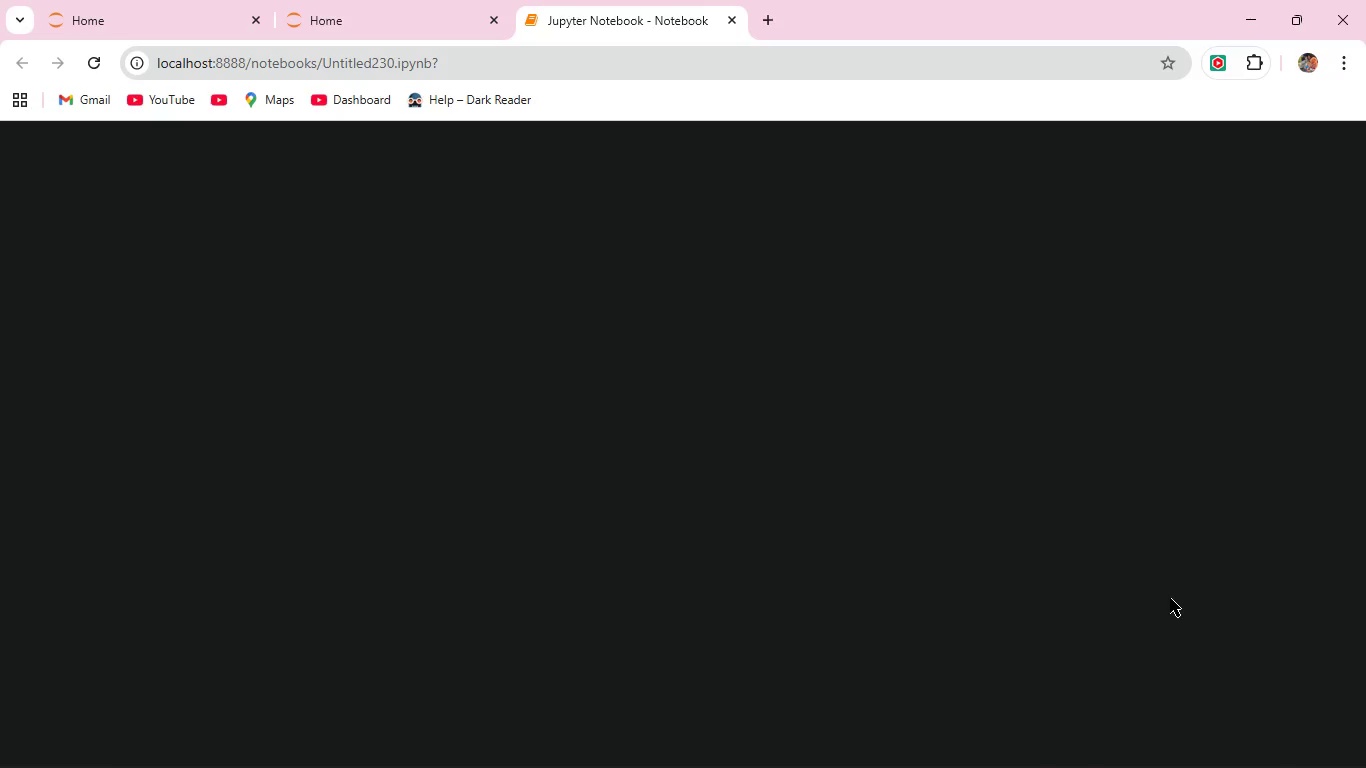 
mouse_move([599, 82])
 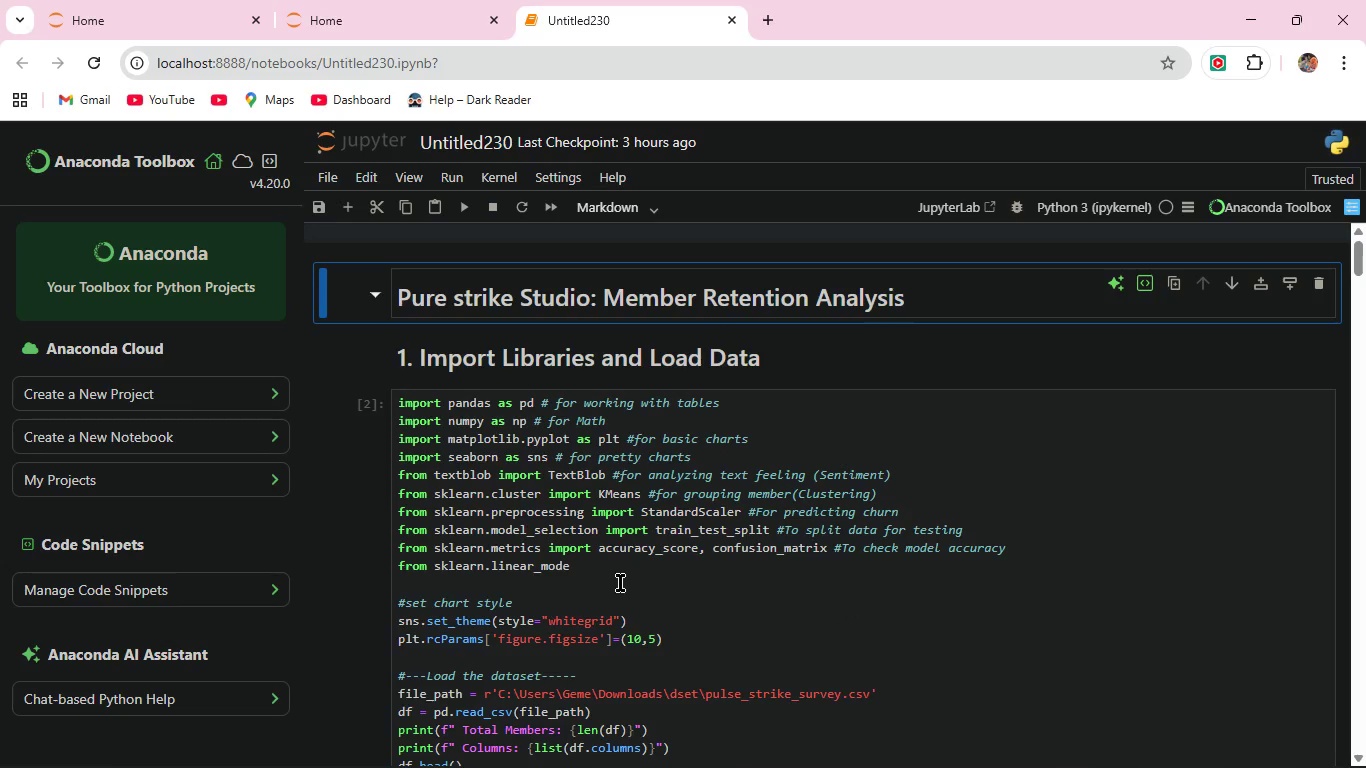 
wait(5.54)
 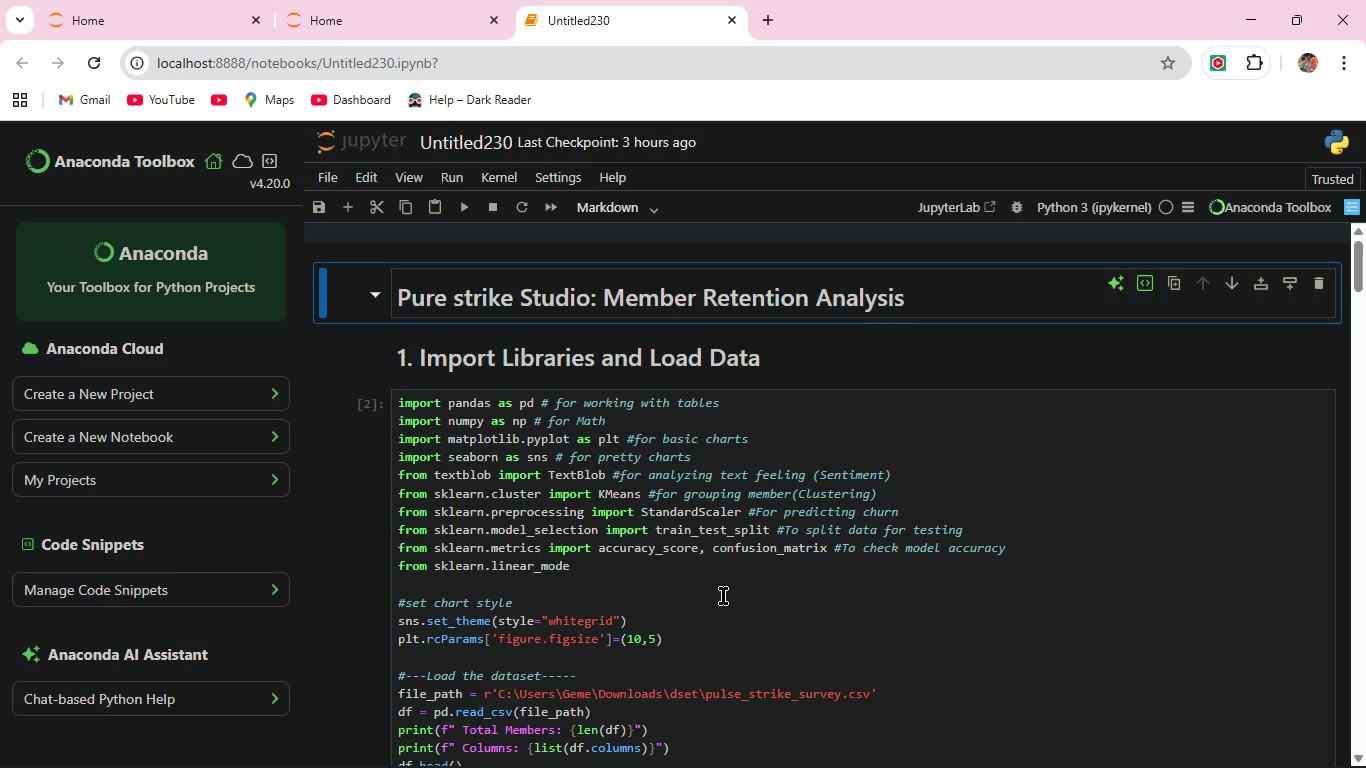 
left_click([575, 567])
 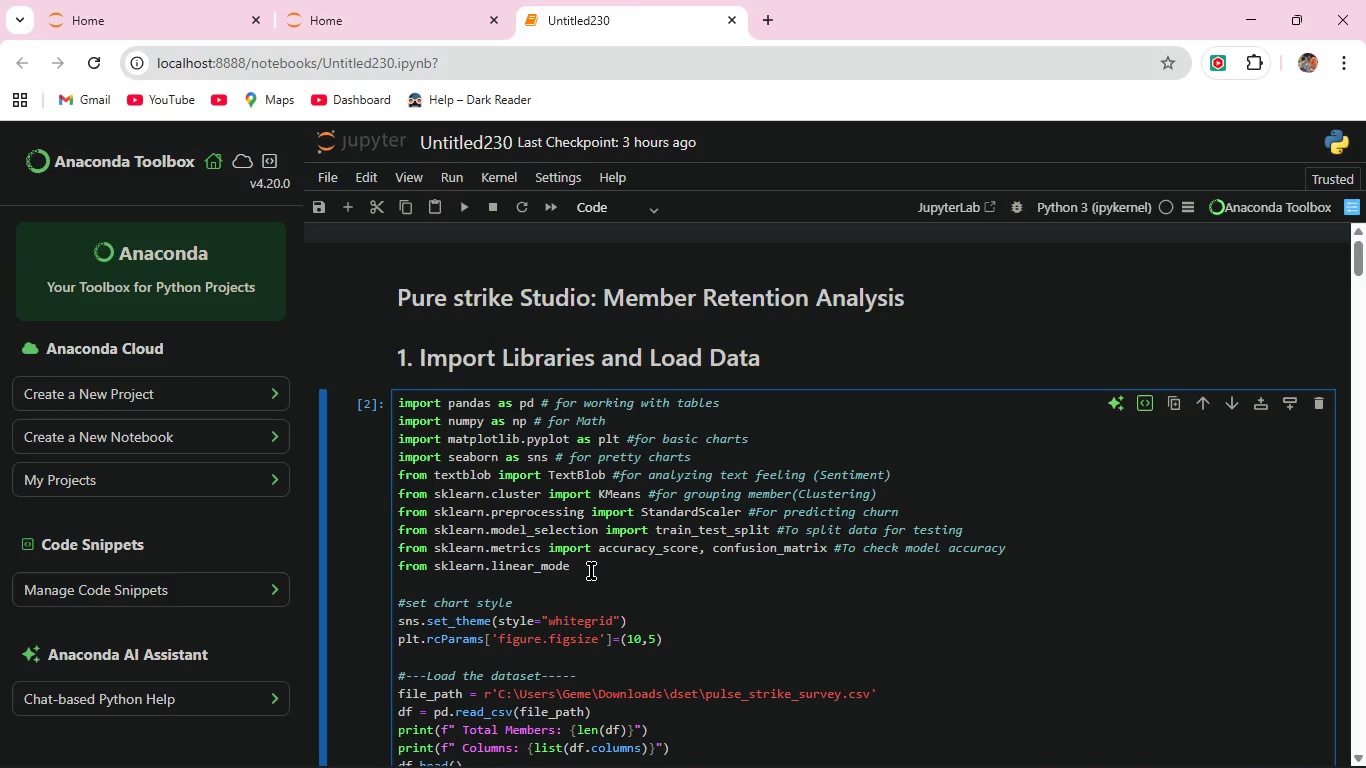 
wait(8.97)
 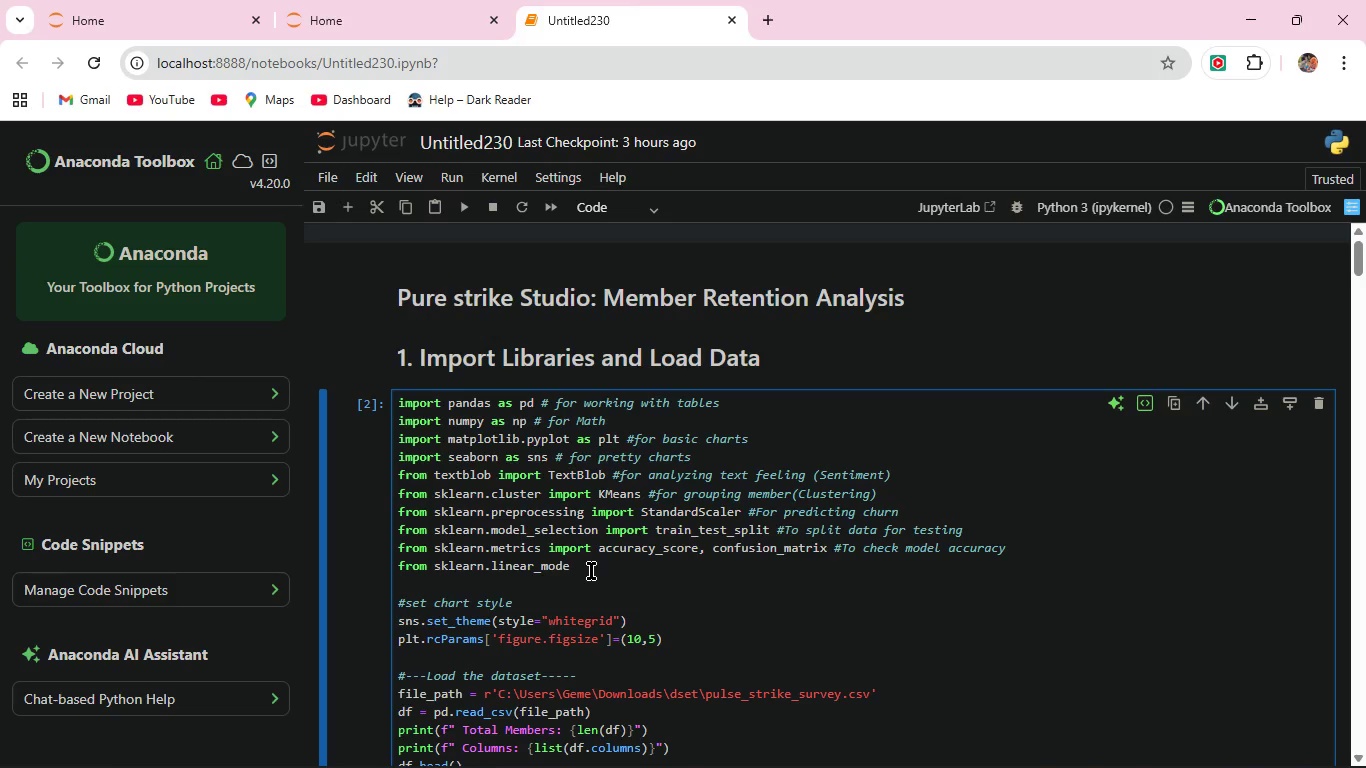 
type(l import)
 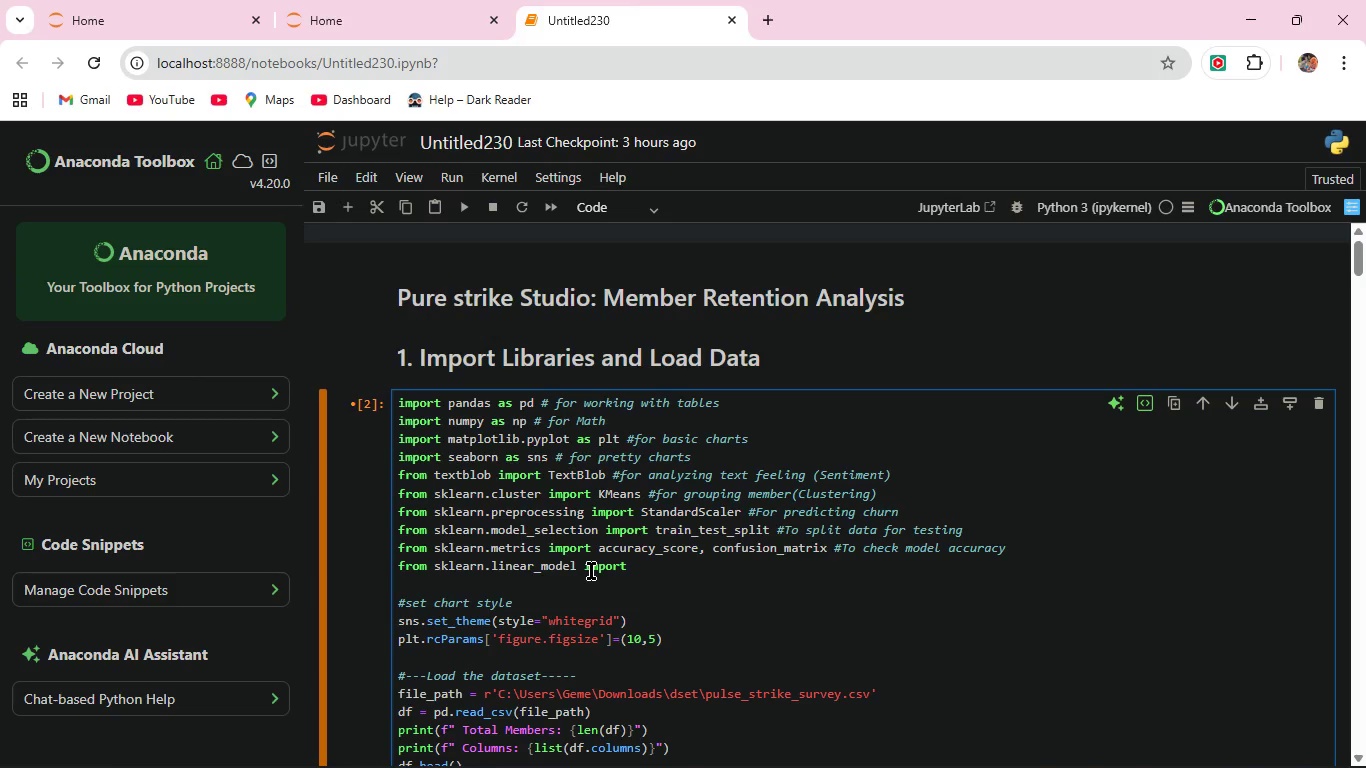 
wait(9.72)
 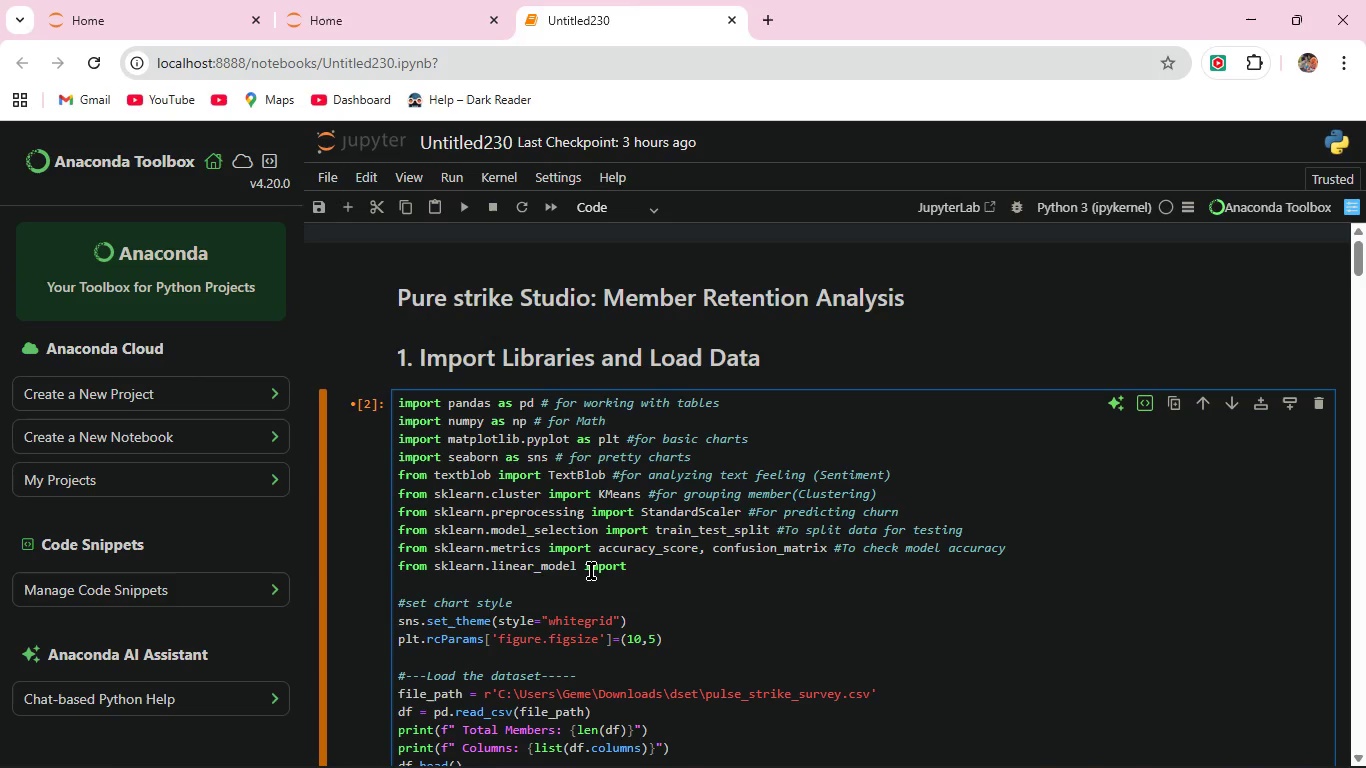 
type(Lo)
key(Backspace)
key(Backspace)
type( Logis)
 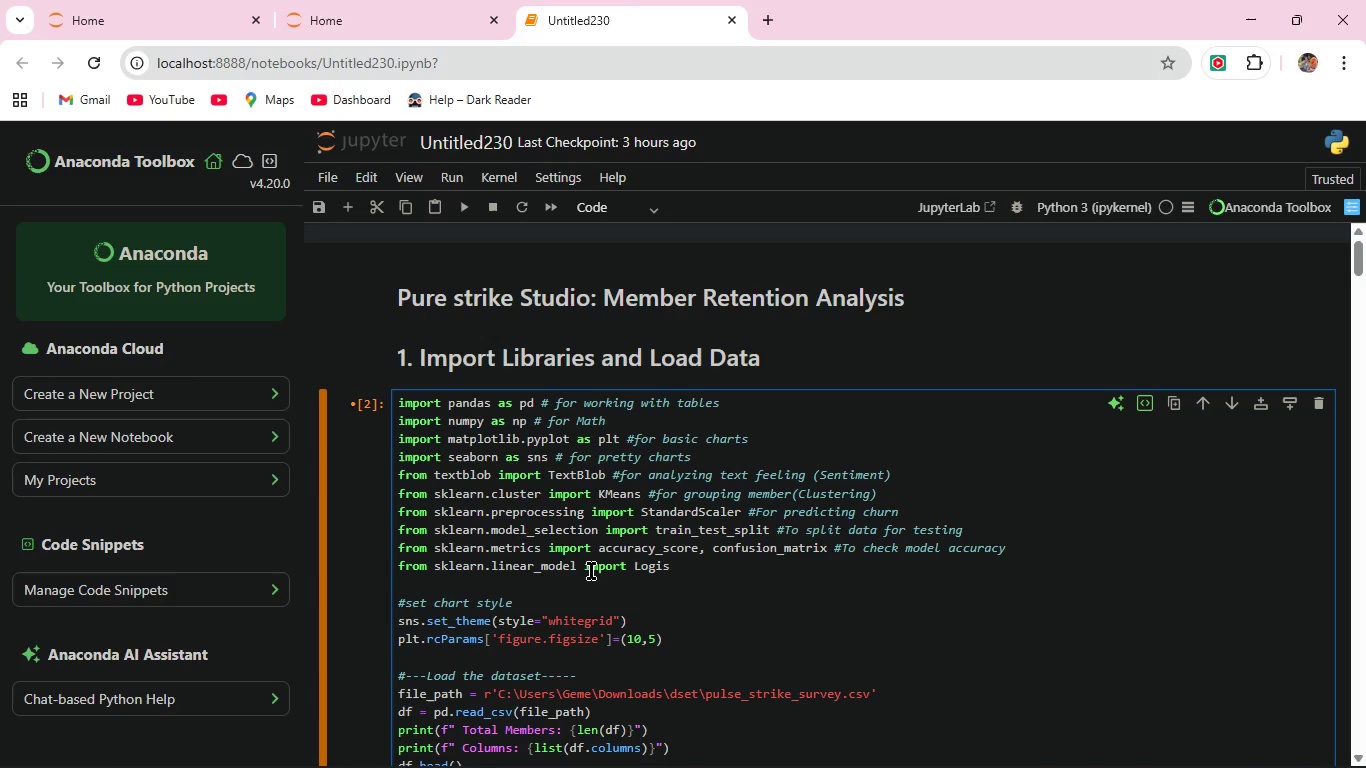 
type(ticRegression)
 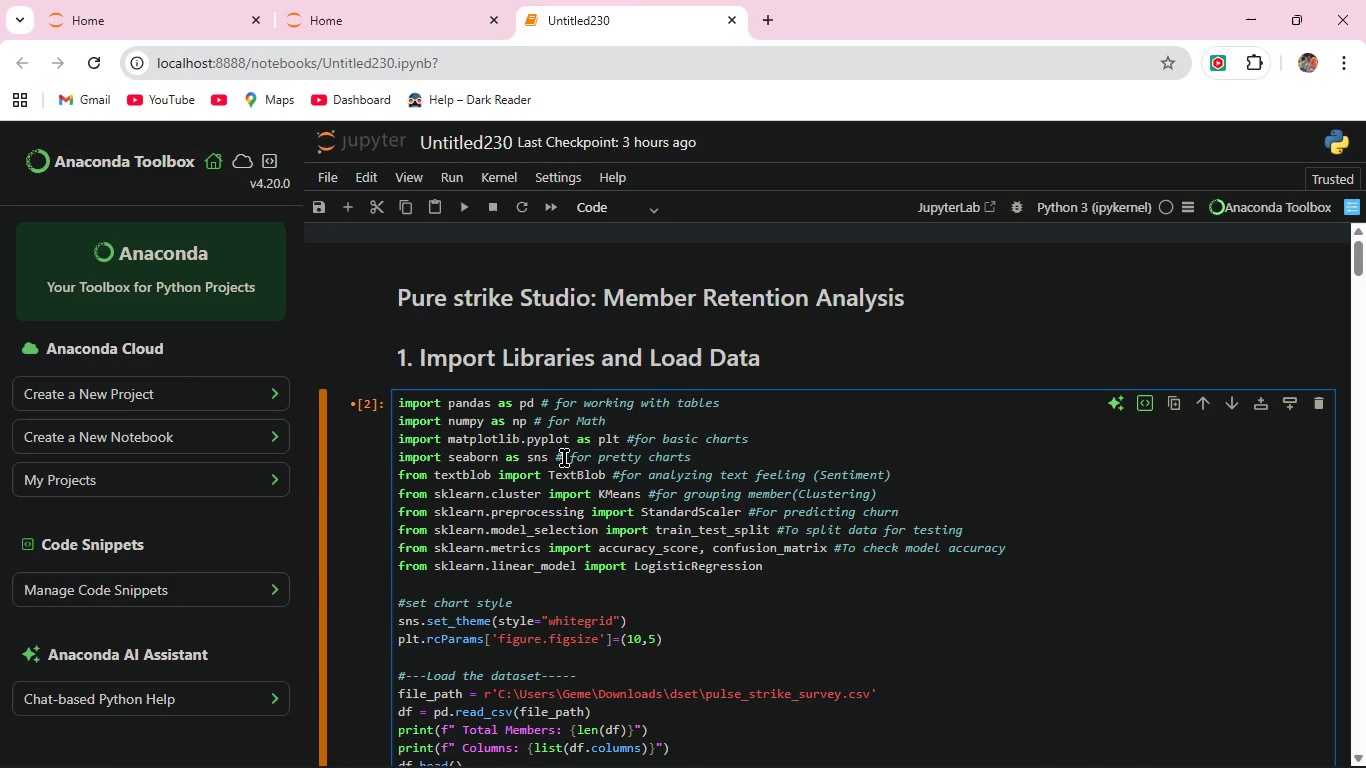 
scroll: coordinate [610, 465], scroll_direction: up, amount: 12.0
 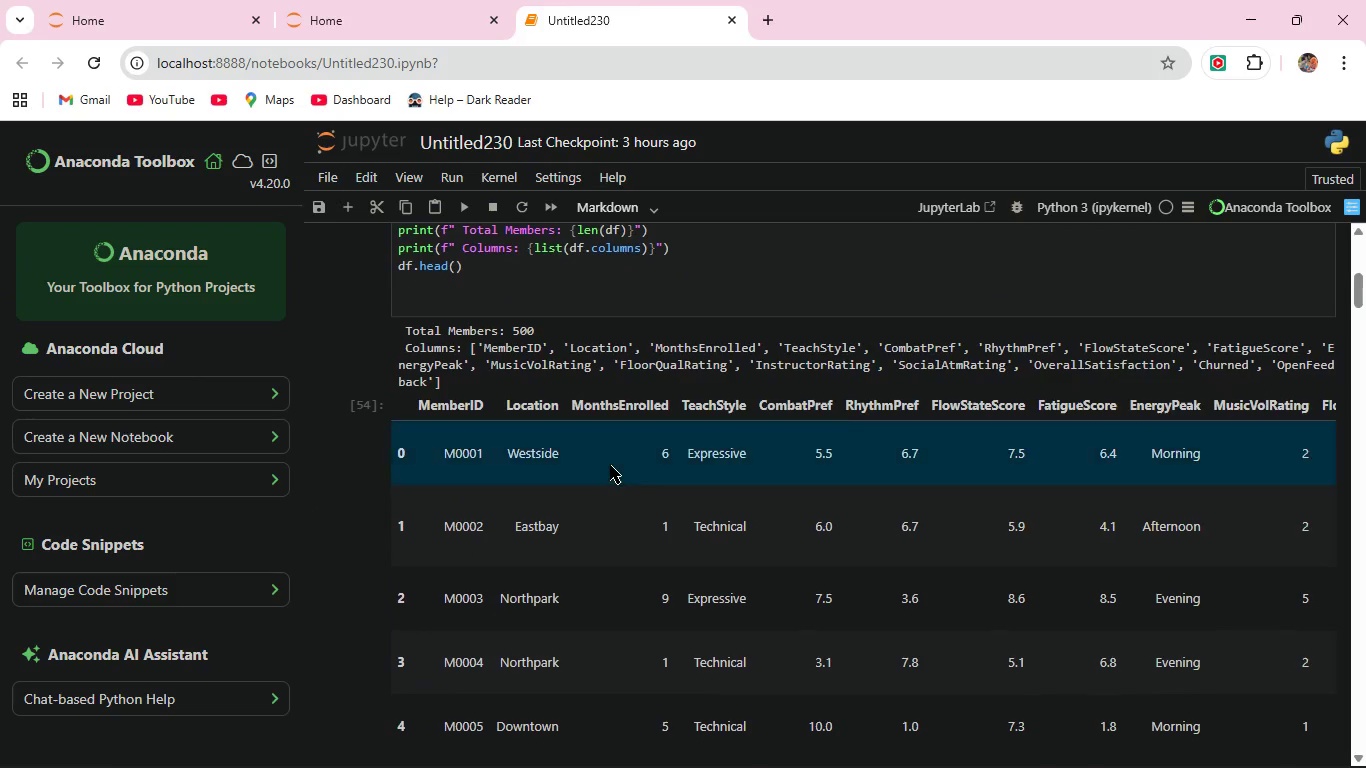 
scroll: coordinate [611, 509], scroll_direction: down, amount: 10.0
 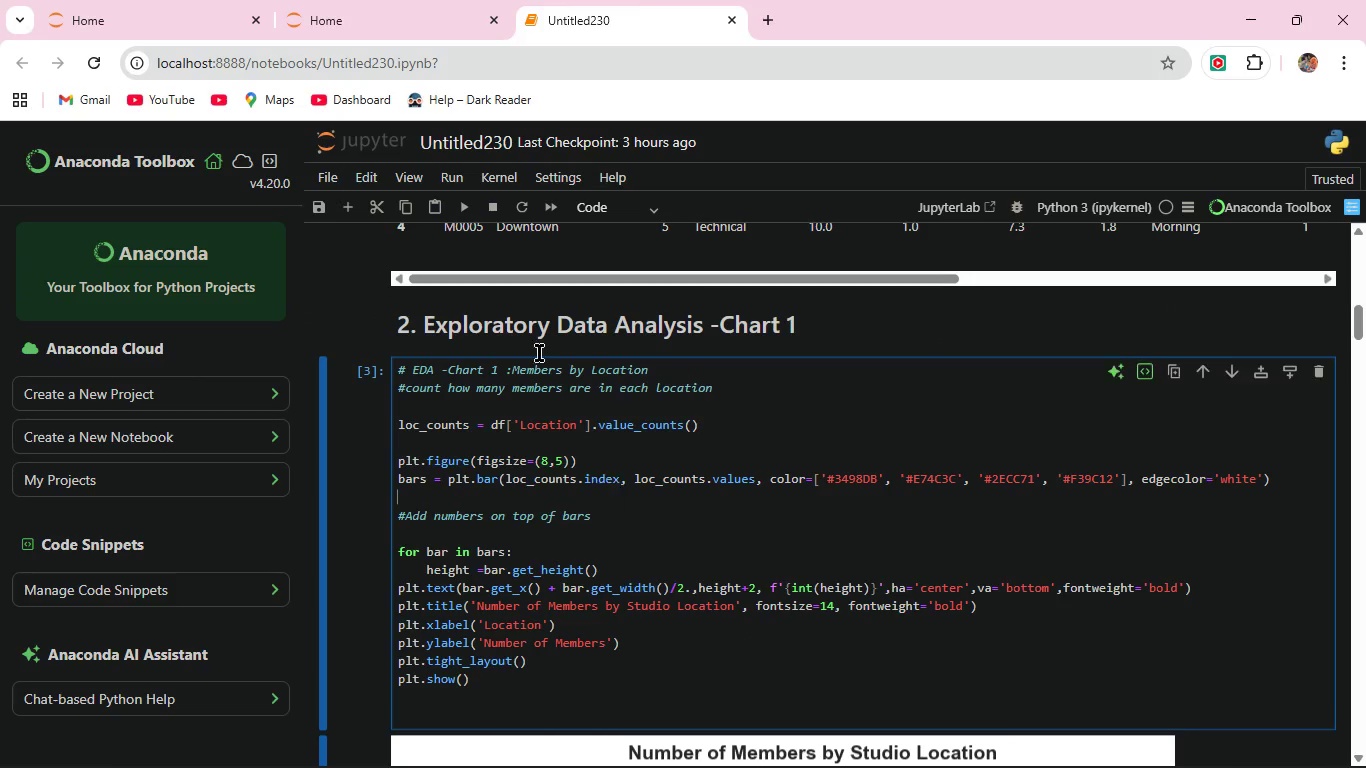 
left_click([607, 490])
 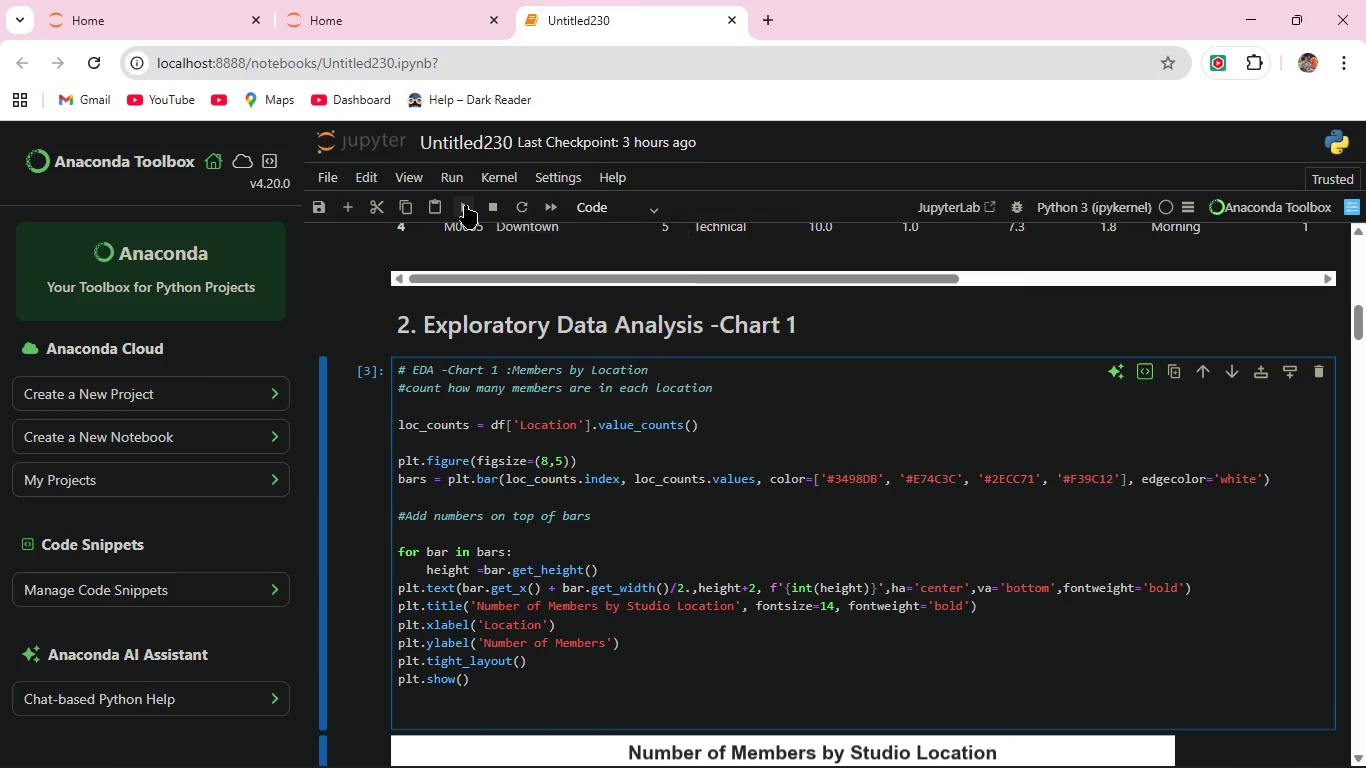 
left_click([465, 205])
 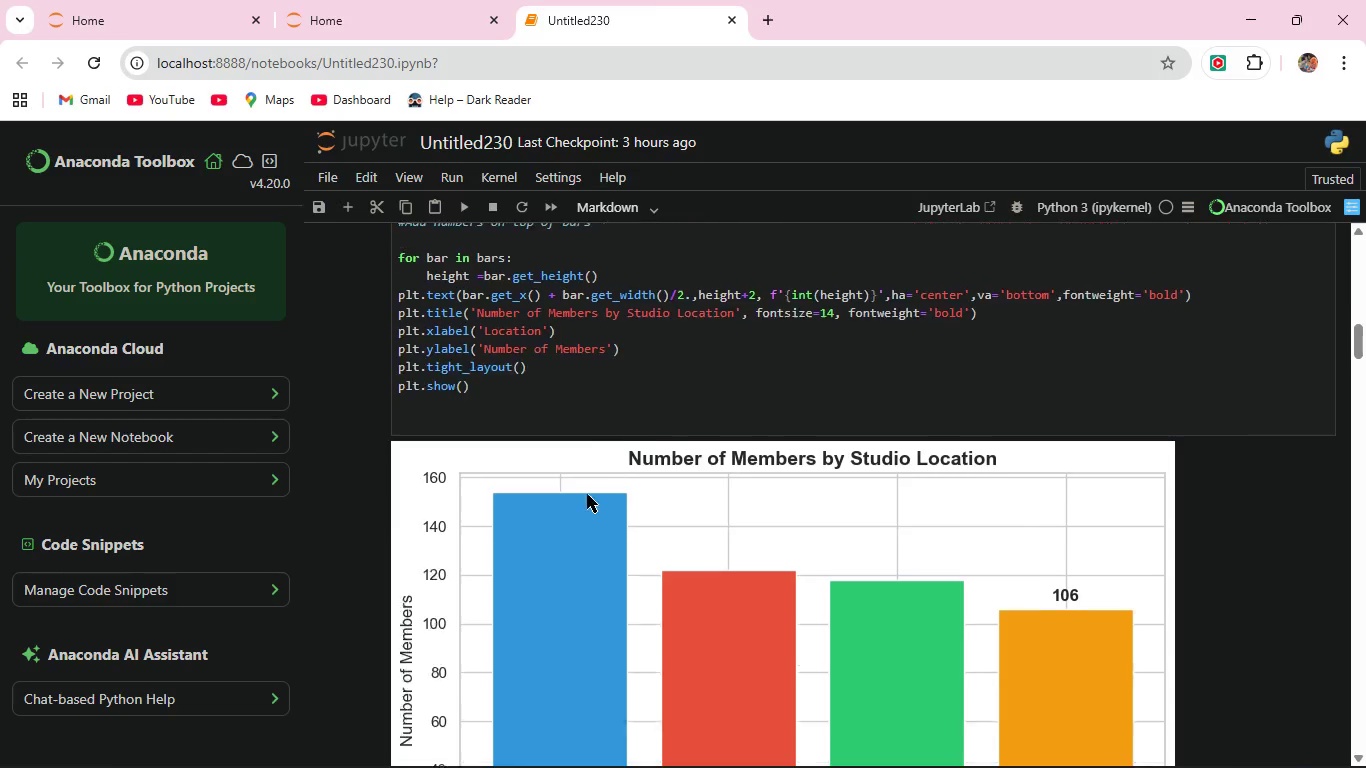 
scroll: coordinate [587, 494], scroll_direction: down, amount: 7.0
 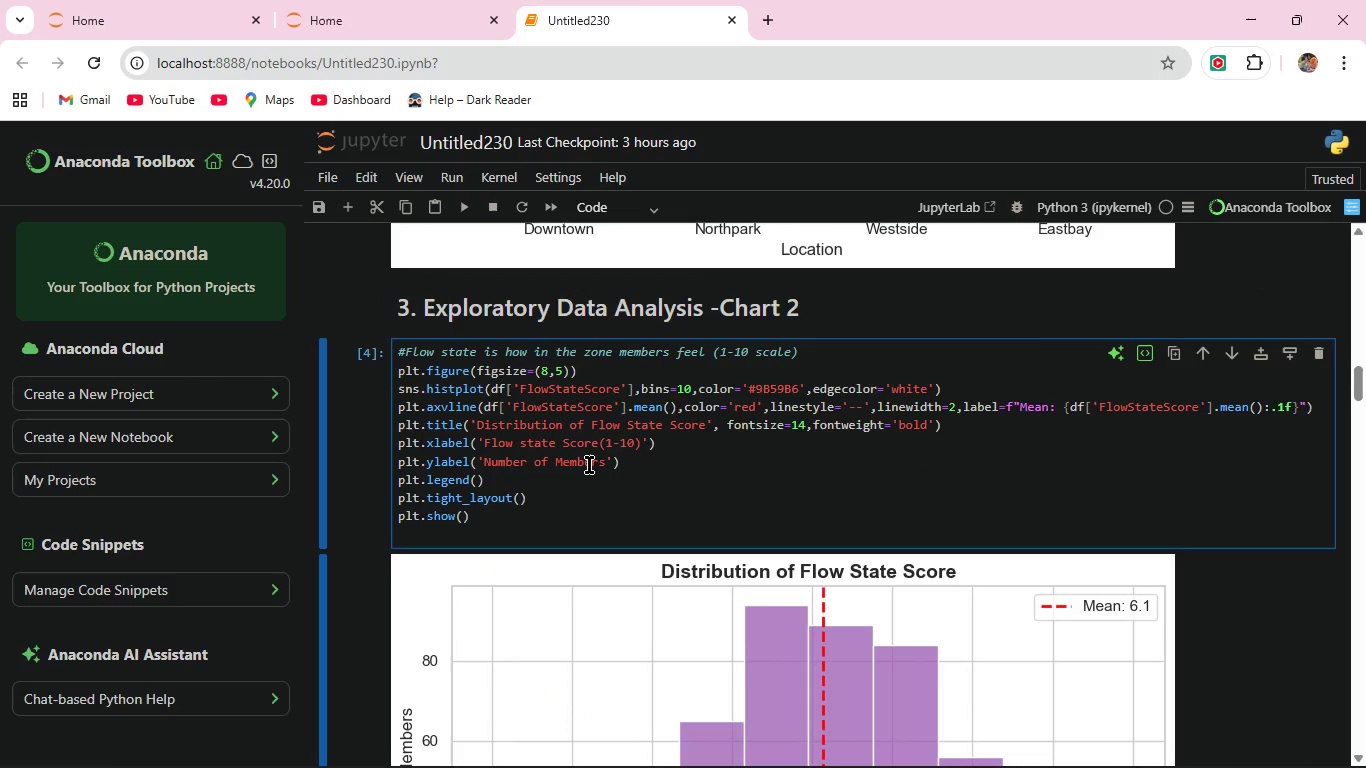 
left_click([589, 465])
 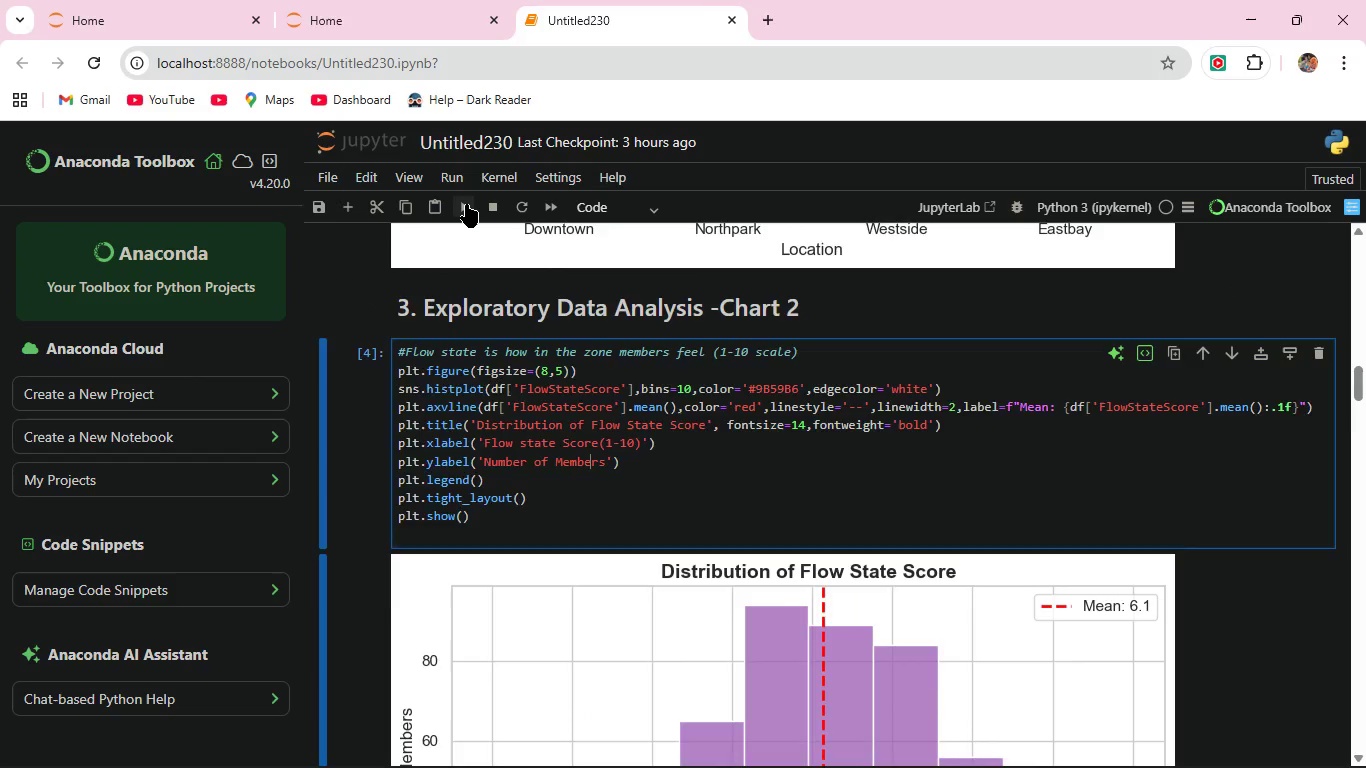 
left_click([466, 204])
 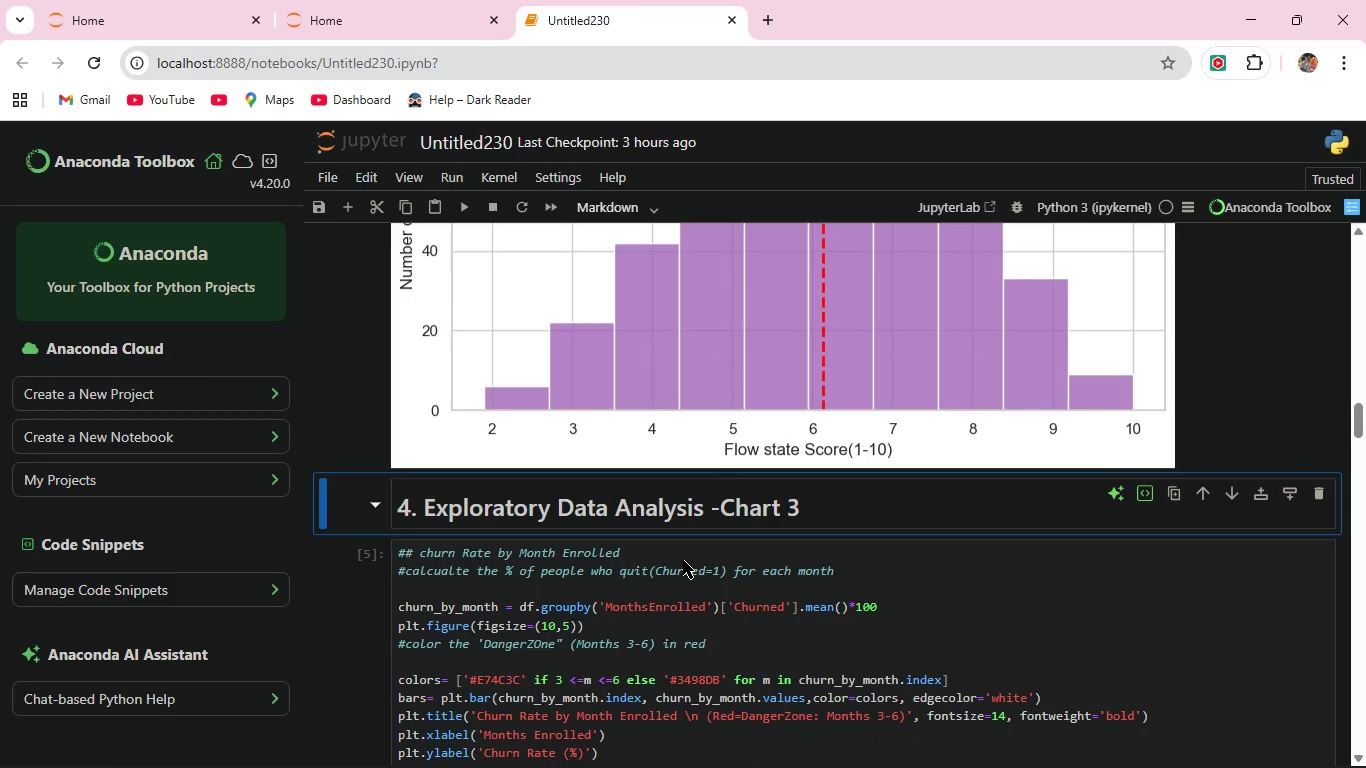 
scroll: coordinate [683, 560], scroll_direction: down, amount: 7.0
 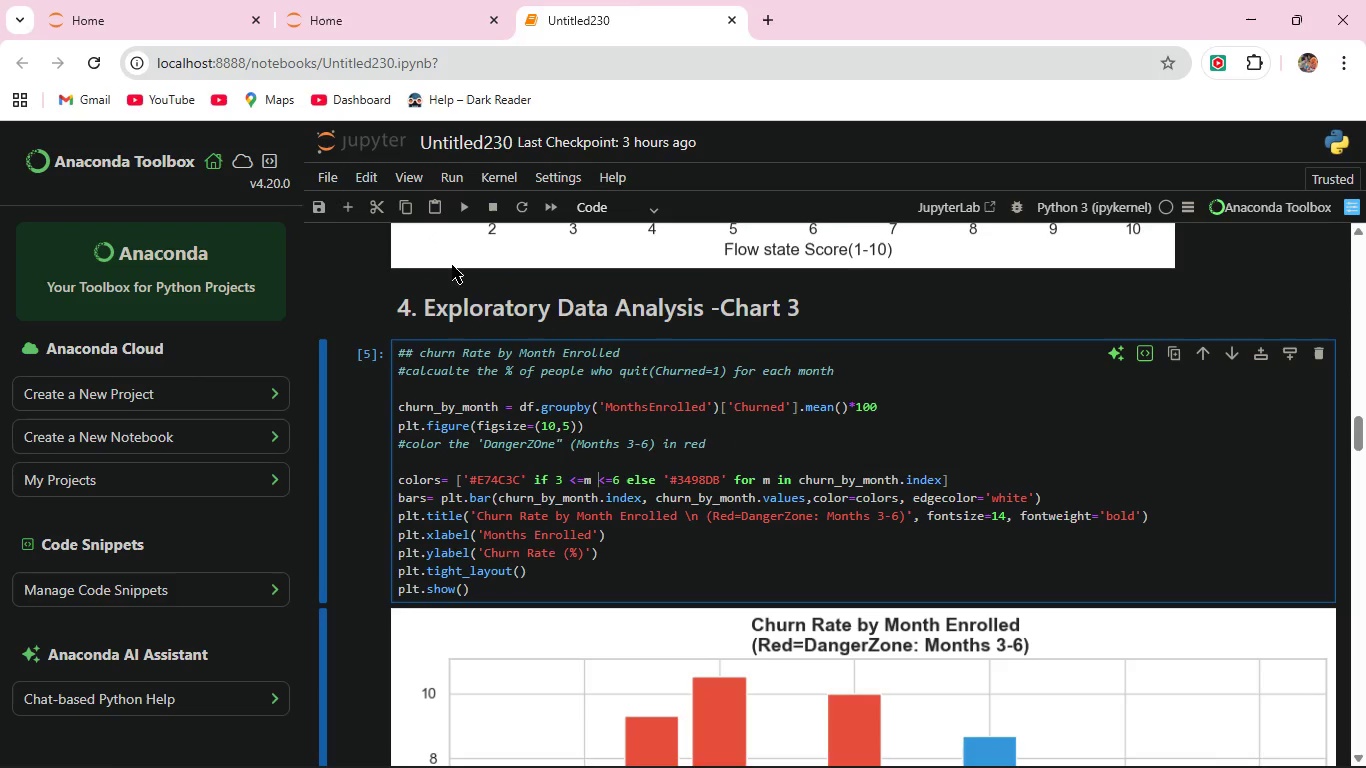 
left_click([595, 471])
 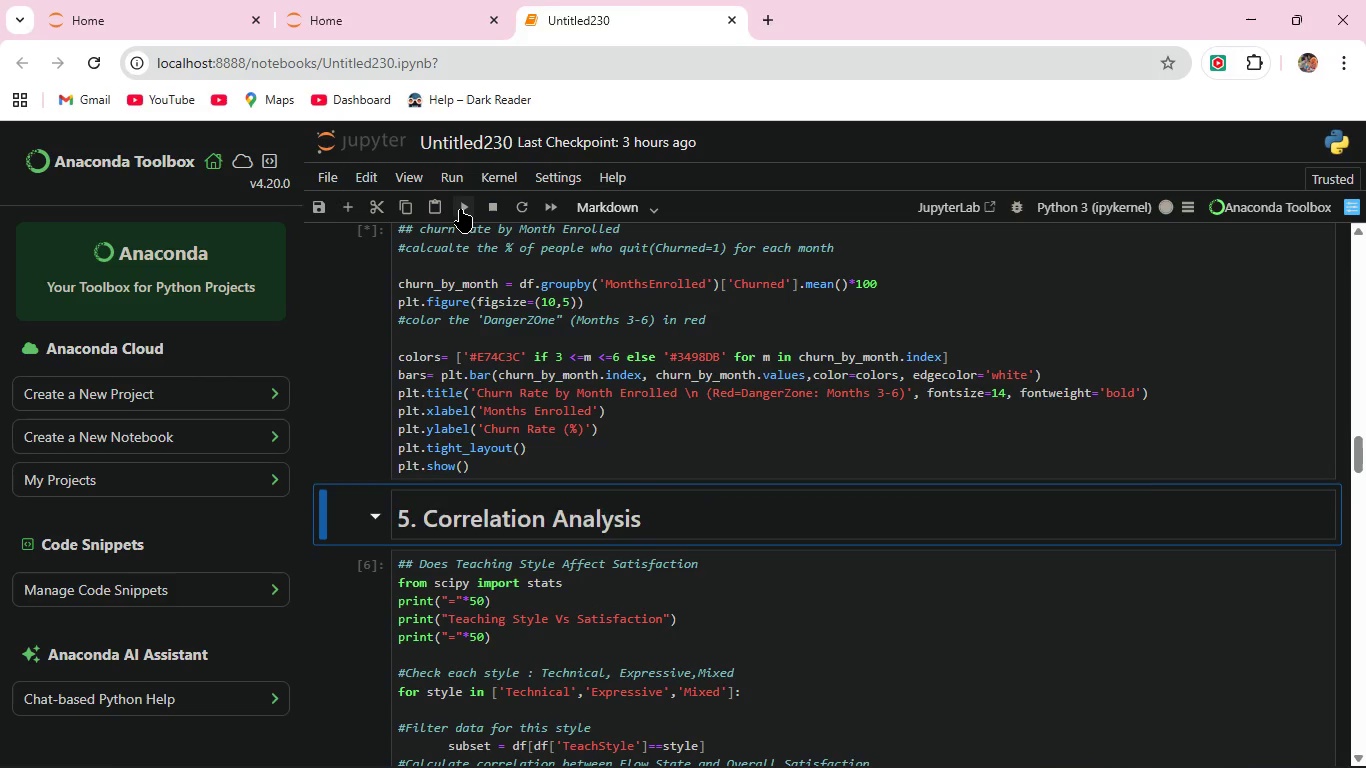 
left_click([460, 209])
 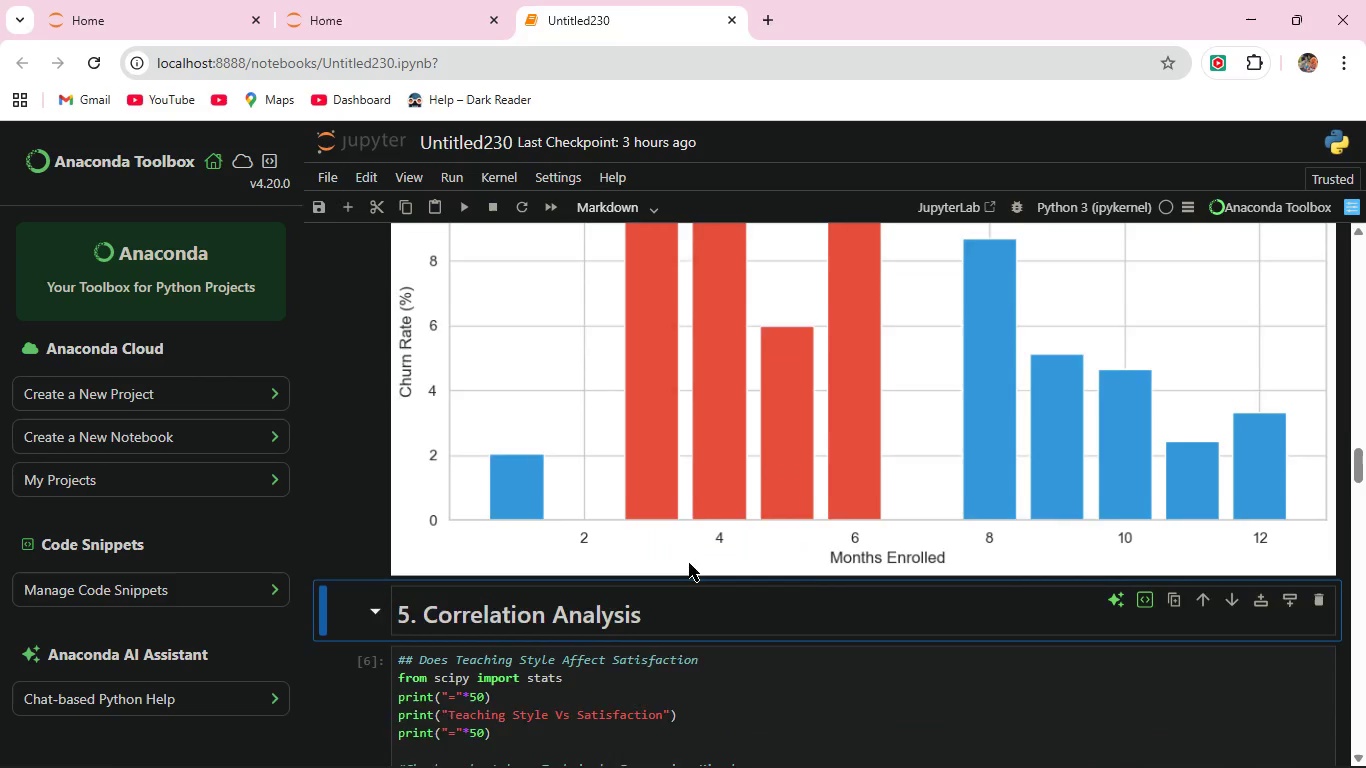 
scroll: coordinate [689, 563], scroll_direction: down, amount: 6.0
 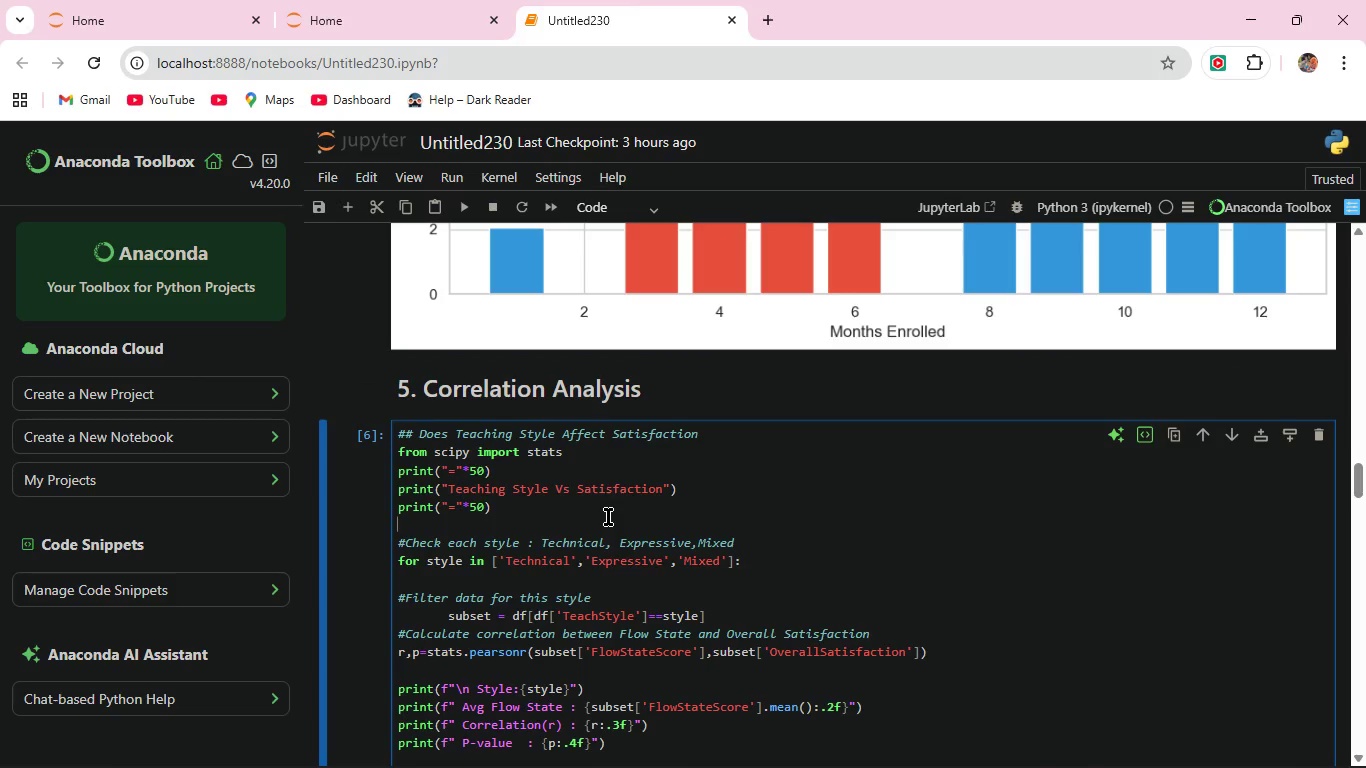 
left_click([608, 517])
 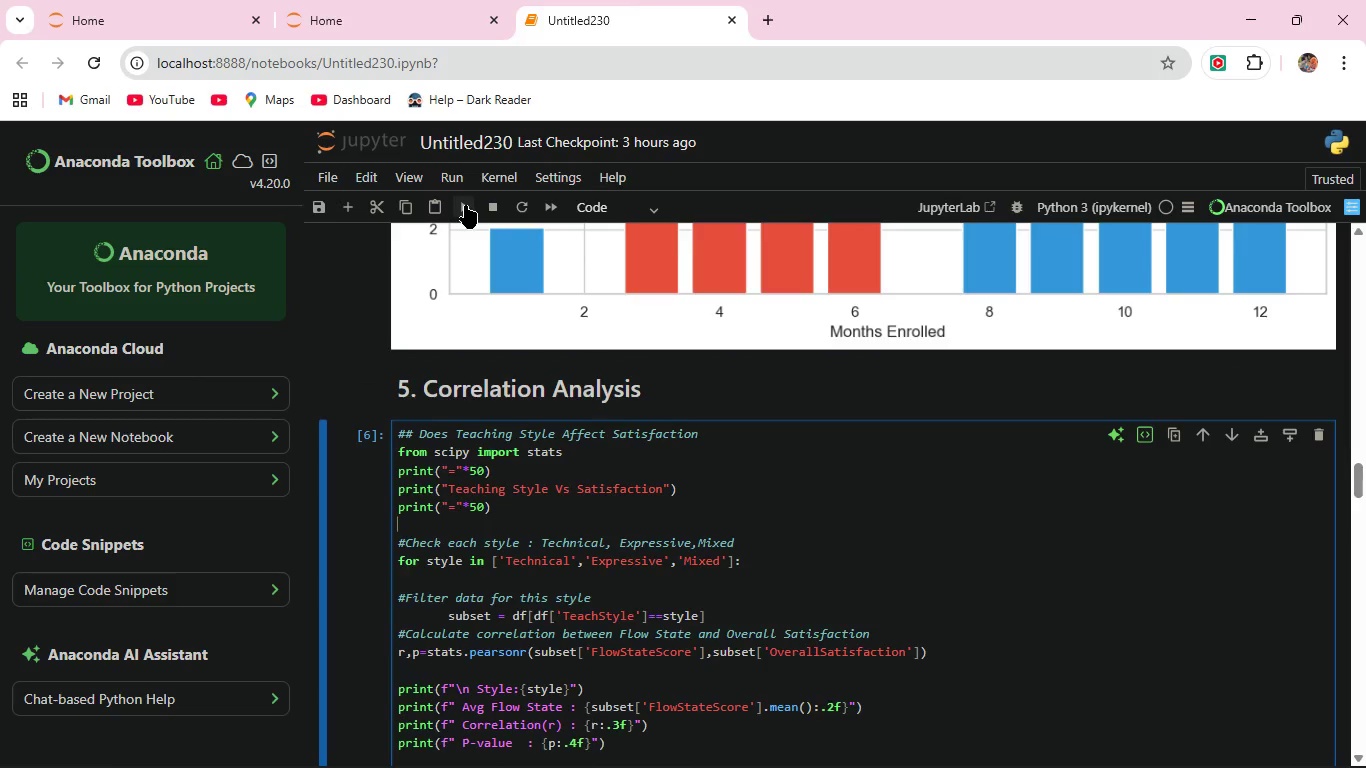 
left_click([465, 205])
 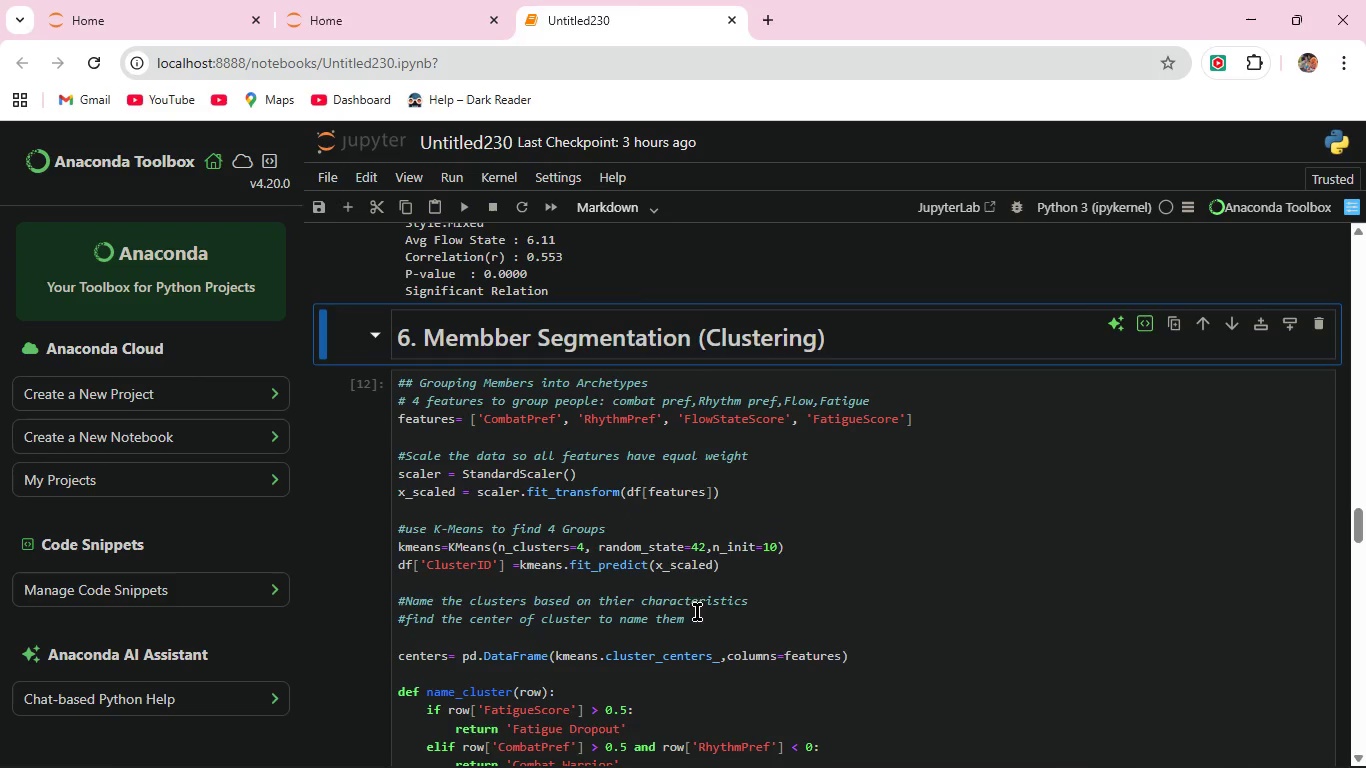 
left_click([650, 544])
 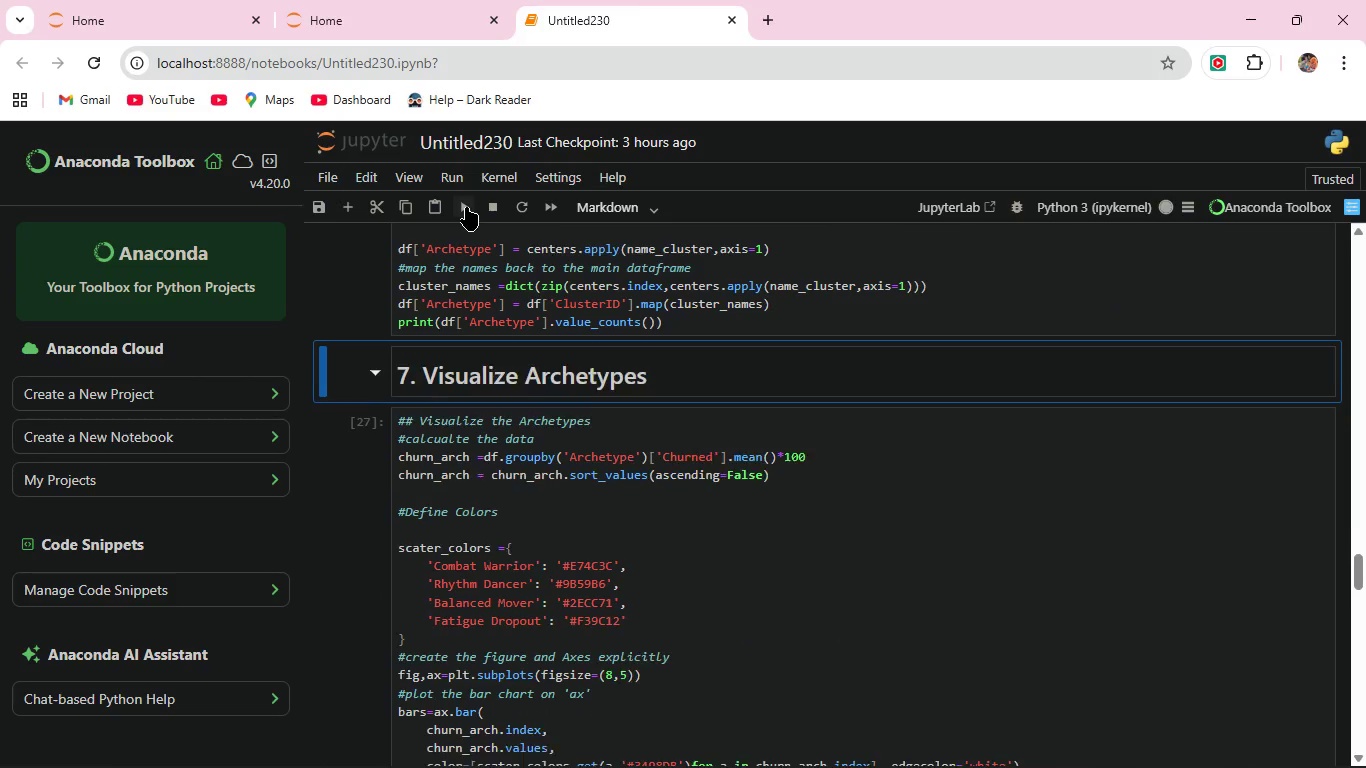 
scroll: coordinate [696, 616], scroll_direction: down, amount: 2.0
 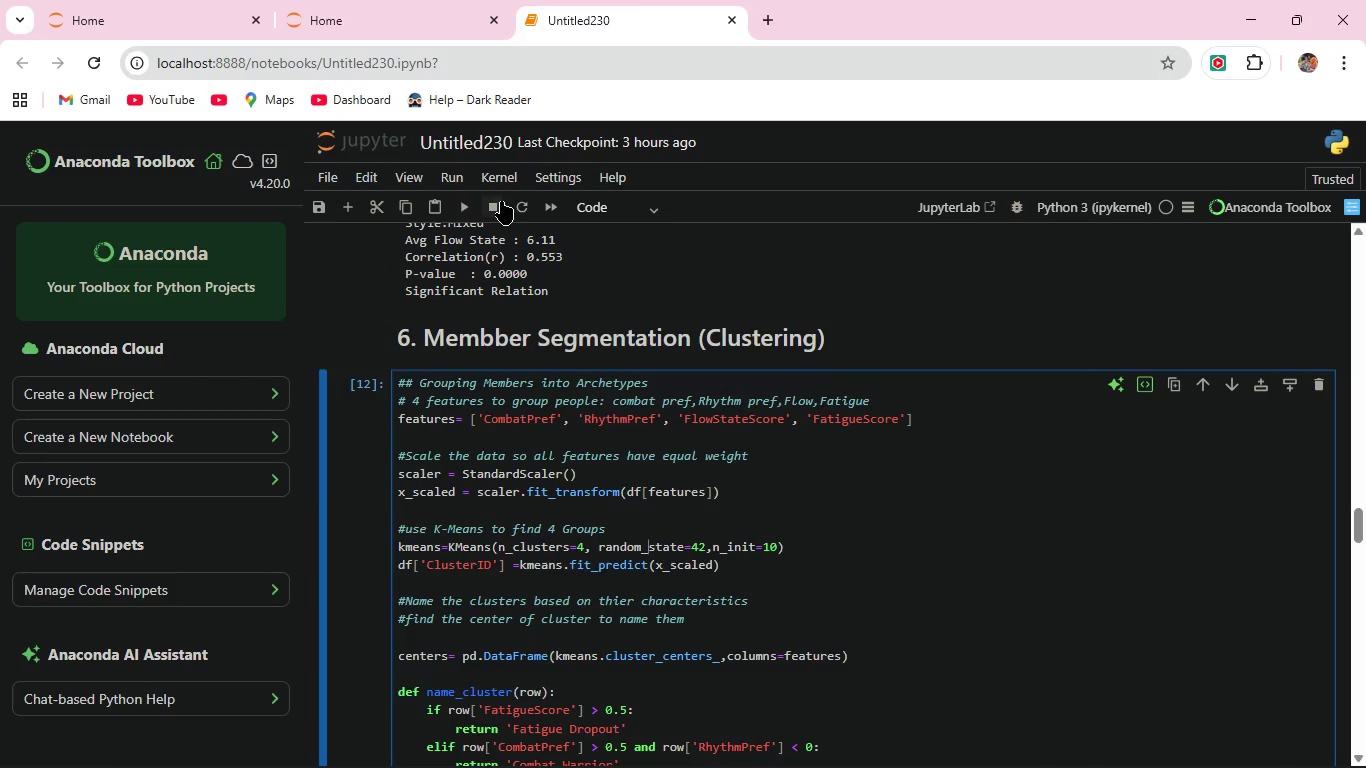 
left_click([466, 207])
 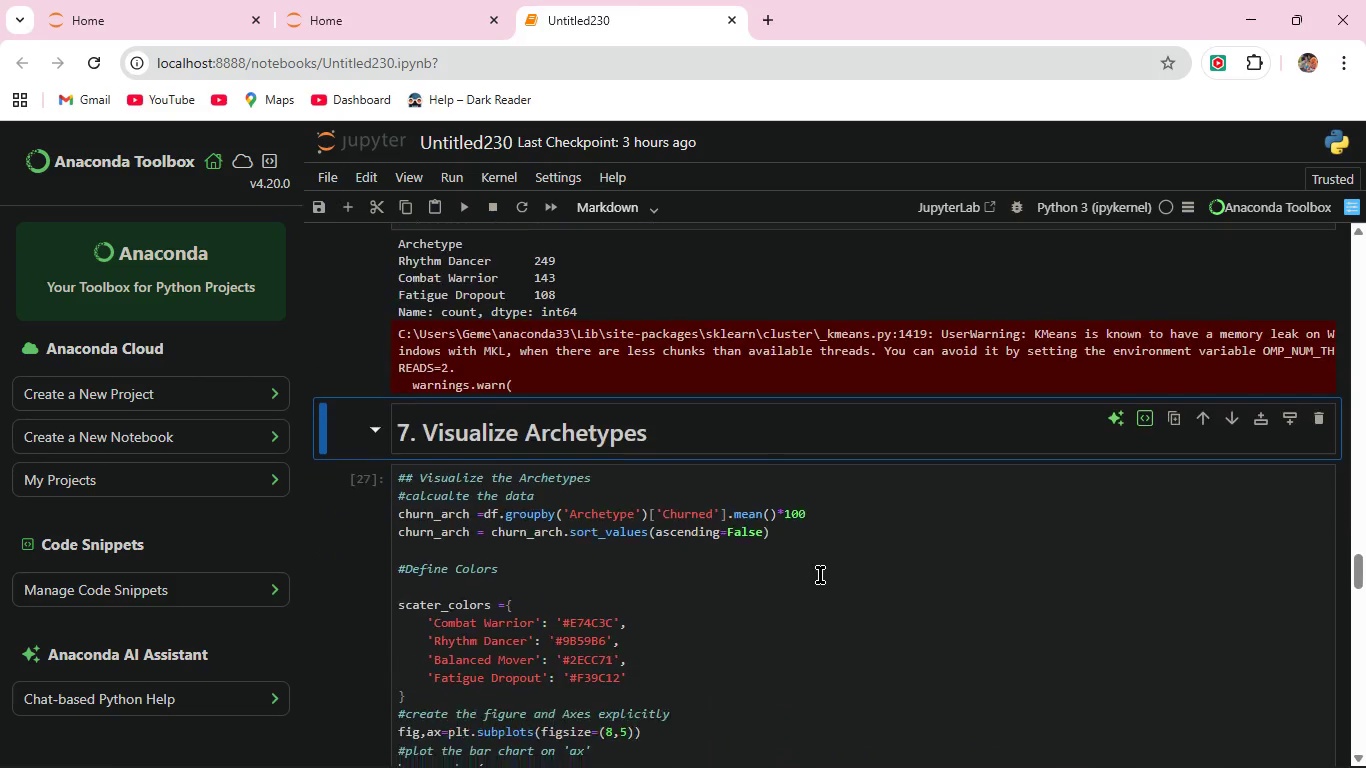 
scroll: coordinate [820, 575], scroll_direction: down, amount: 3.0
 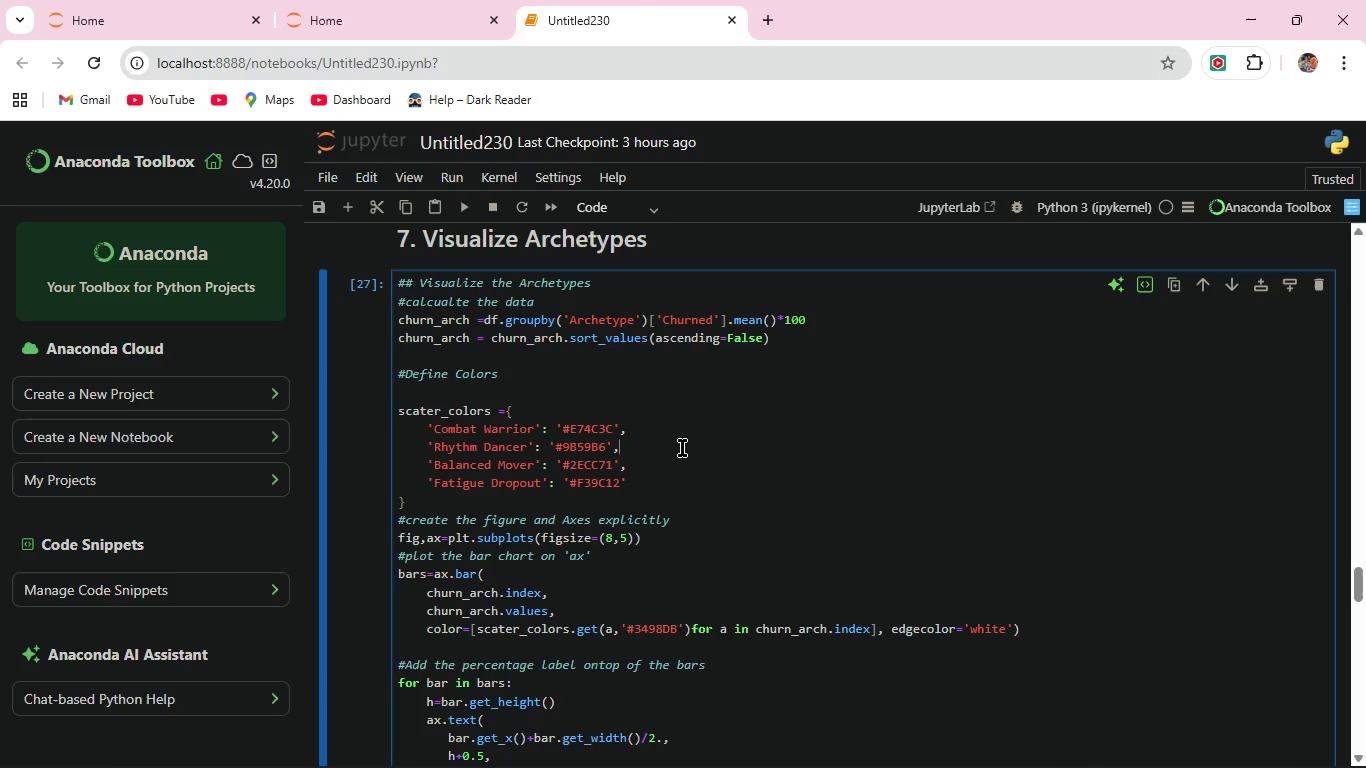 
left_click([682, 448])
 